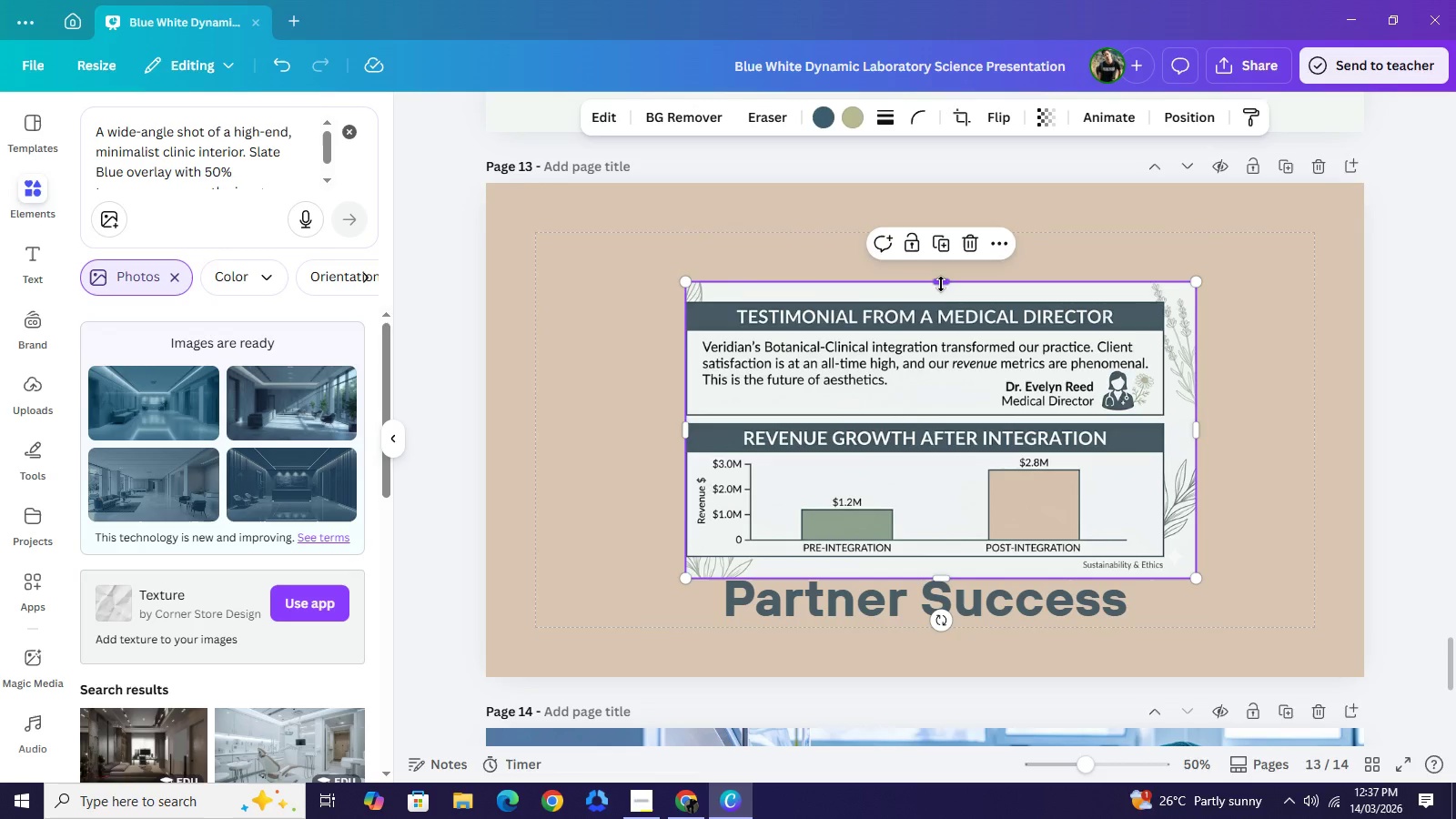 
left_click_drag(start_coordinate=[940, 283], to_coordinate=[945, 303])
 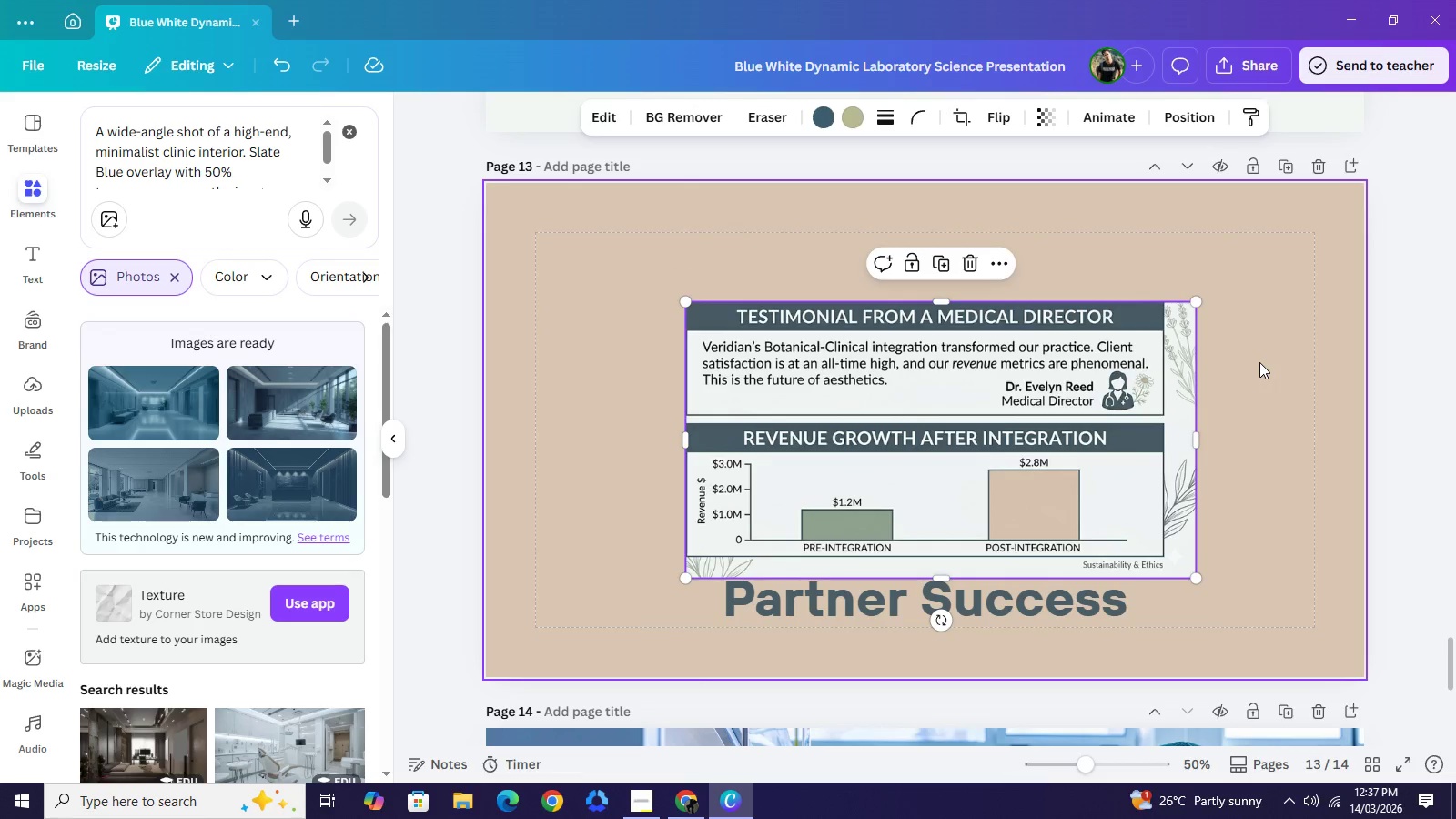 
left_click([1259, 362])
 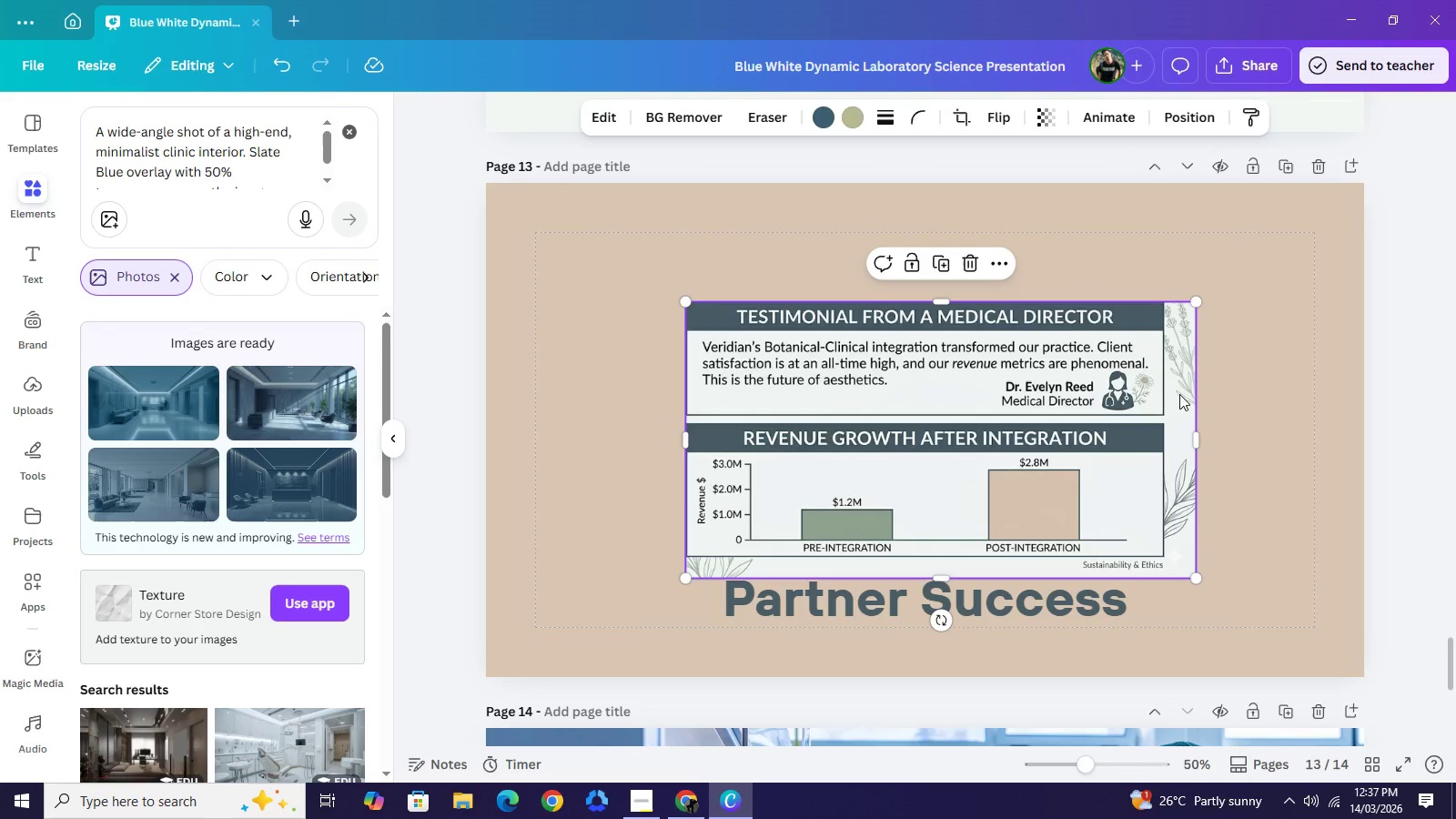 
left_click([1174, 387])
 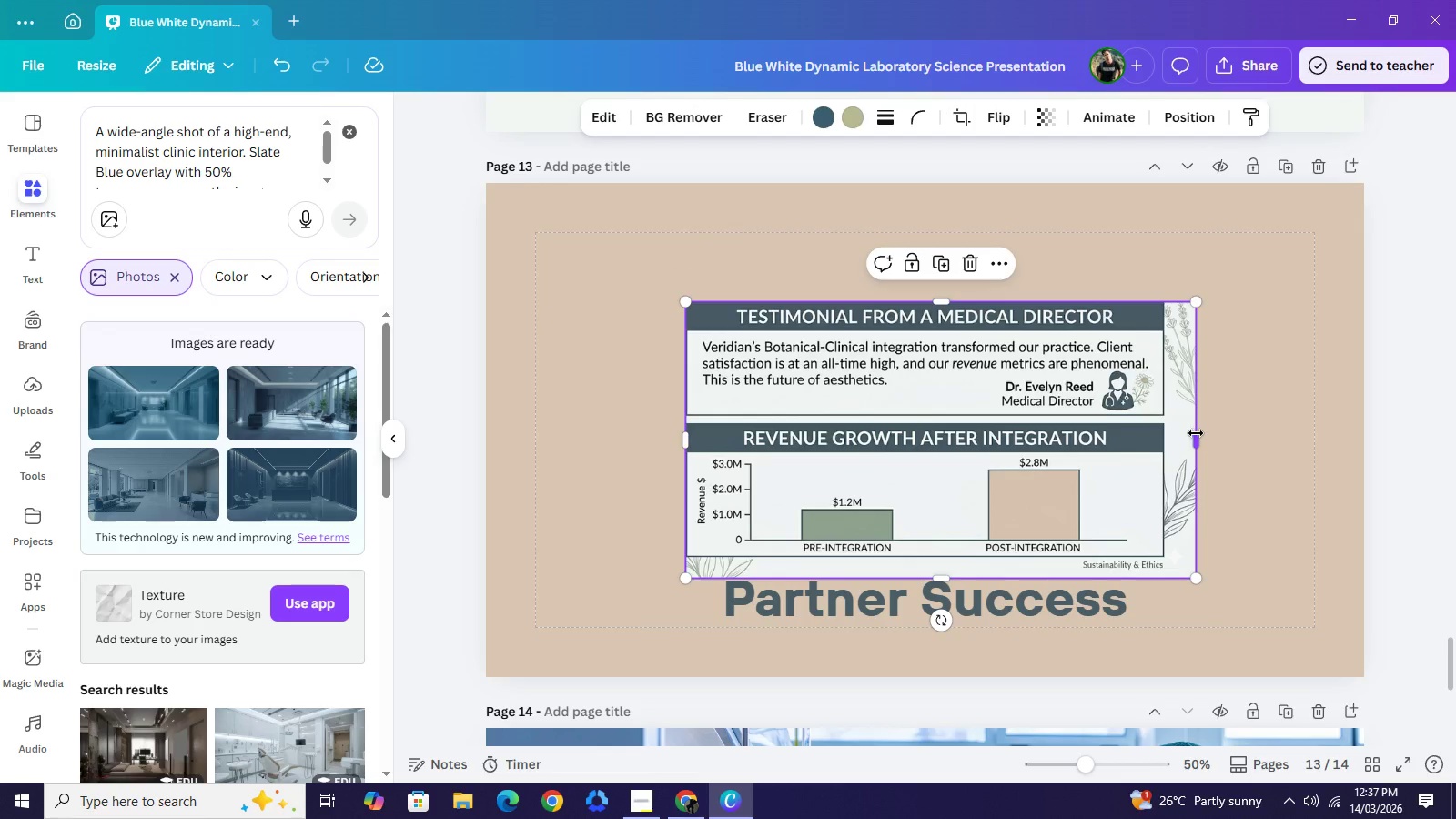 
left_click_drag(start_coordinate=[1198, 433], to_coordinate=[1166, 422])
 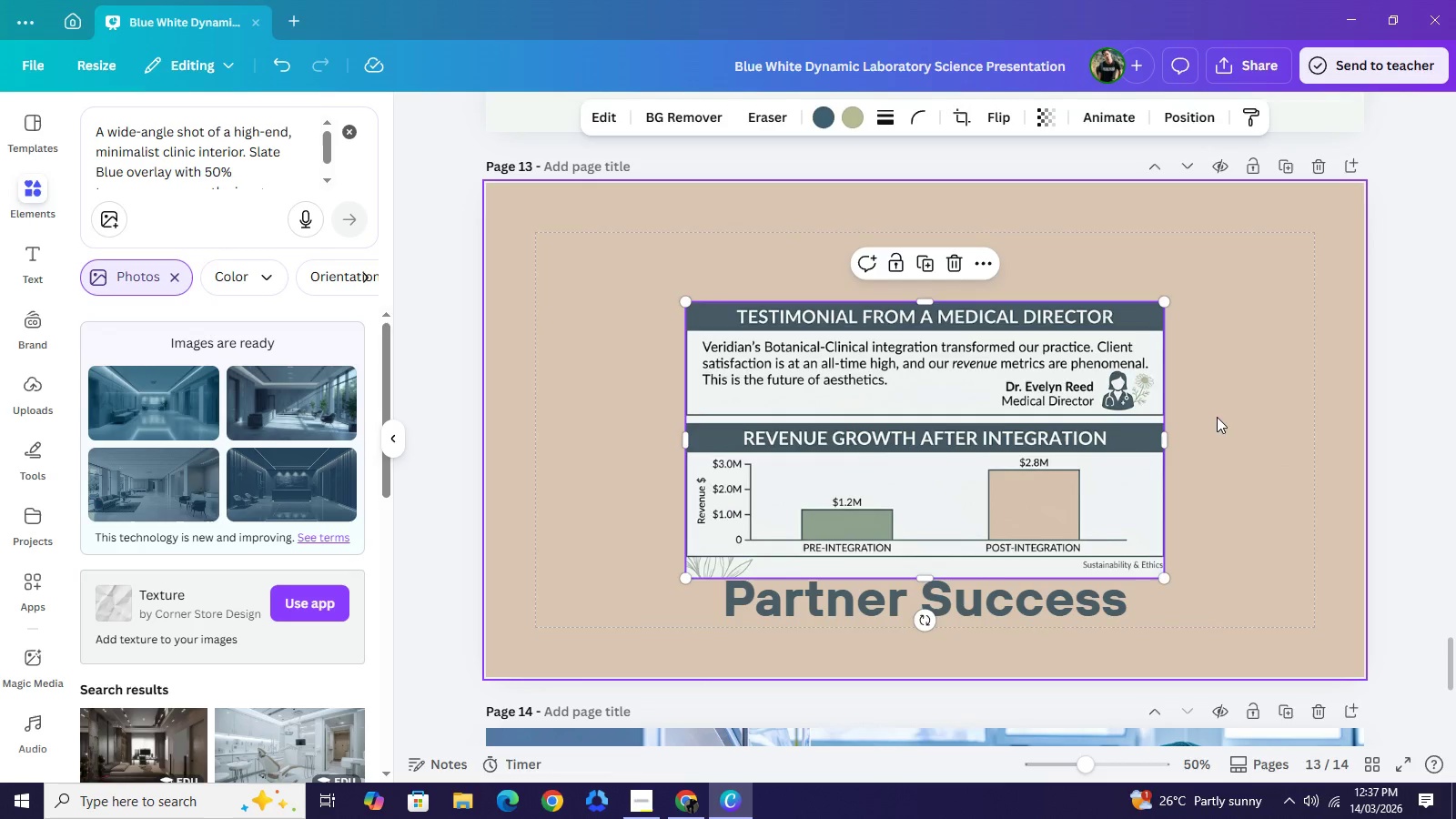 
left_click([1218, 415])
 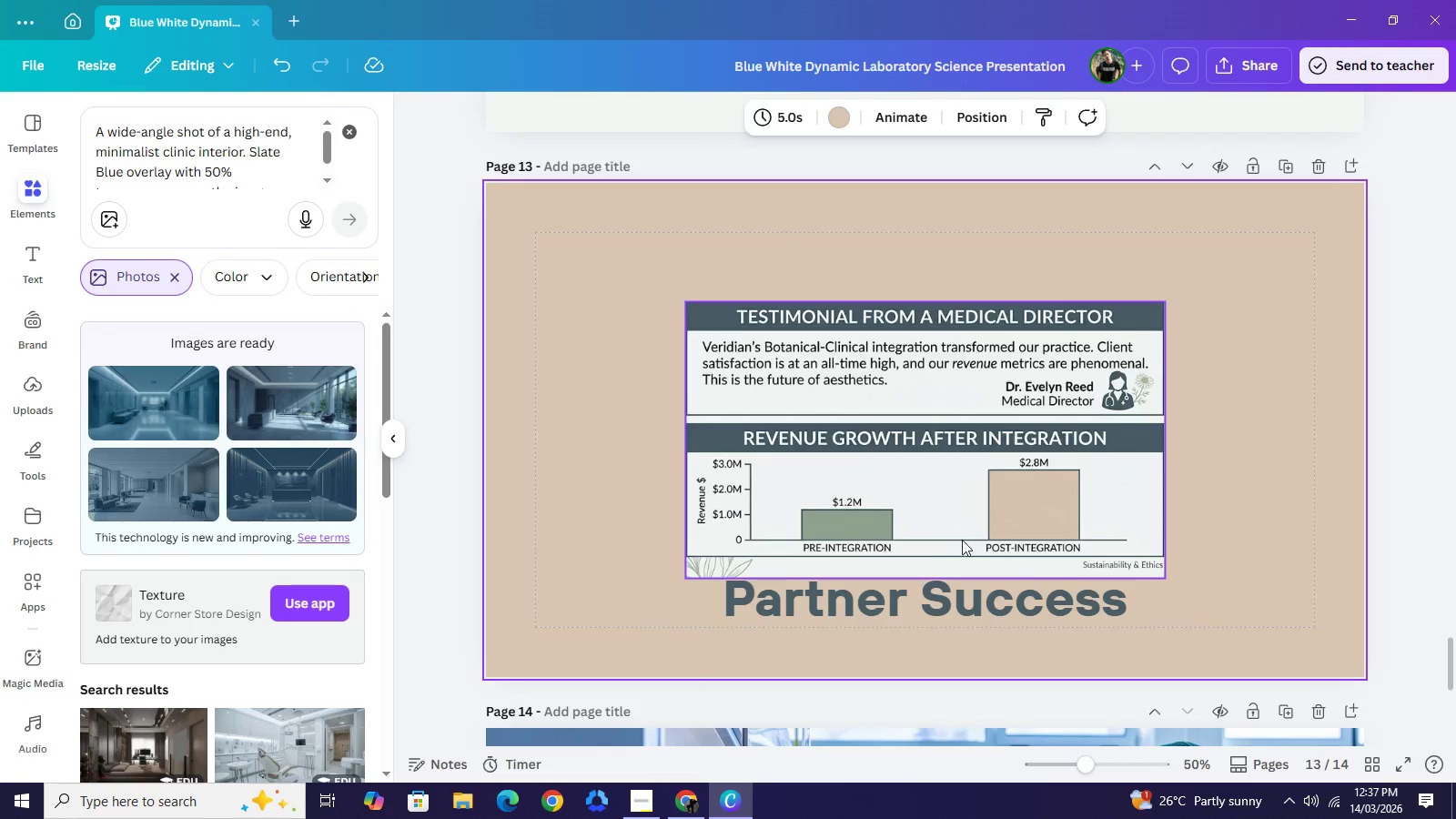 
left_click([920, 524])
 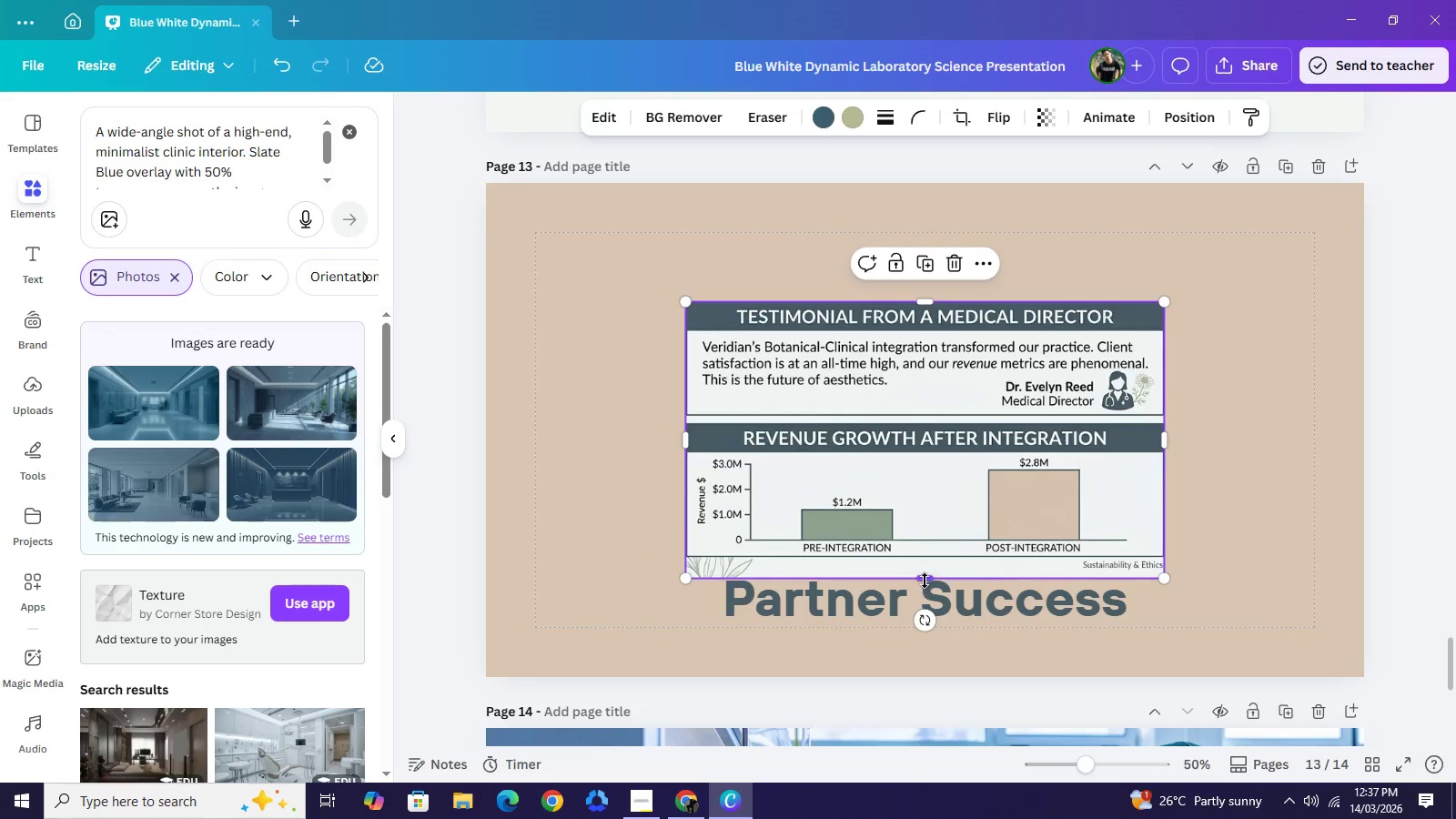 
left_click_drag(start_coordinate=[925, 583], to_coordinate=[927, 563])
 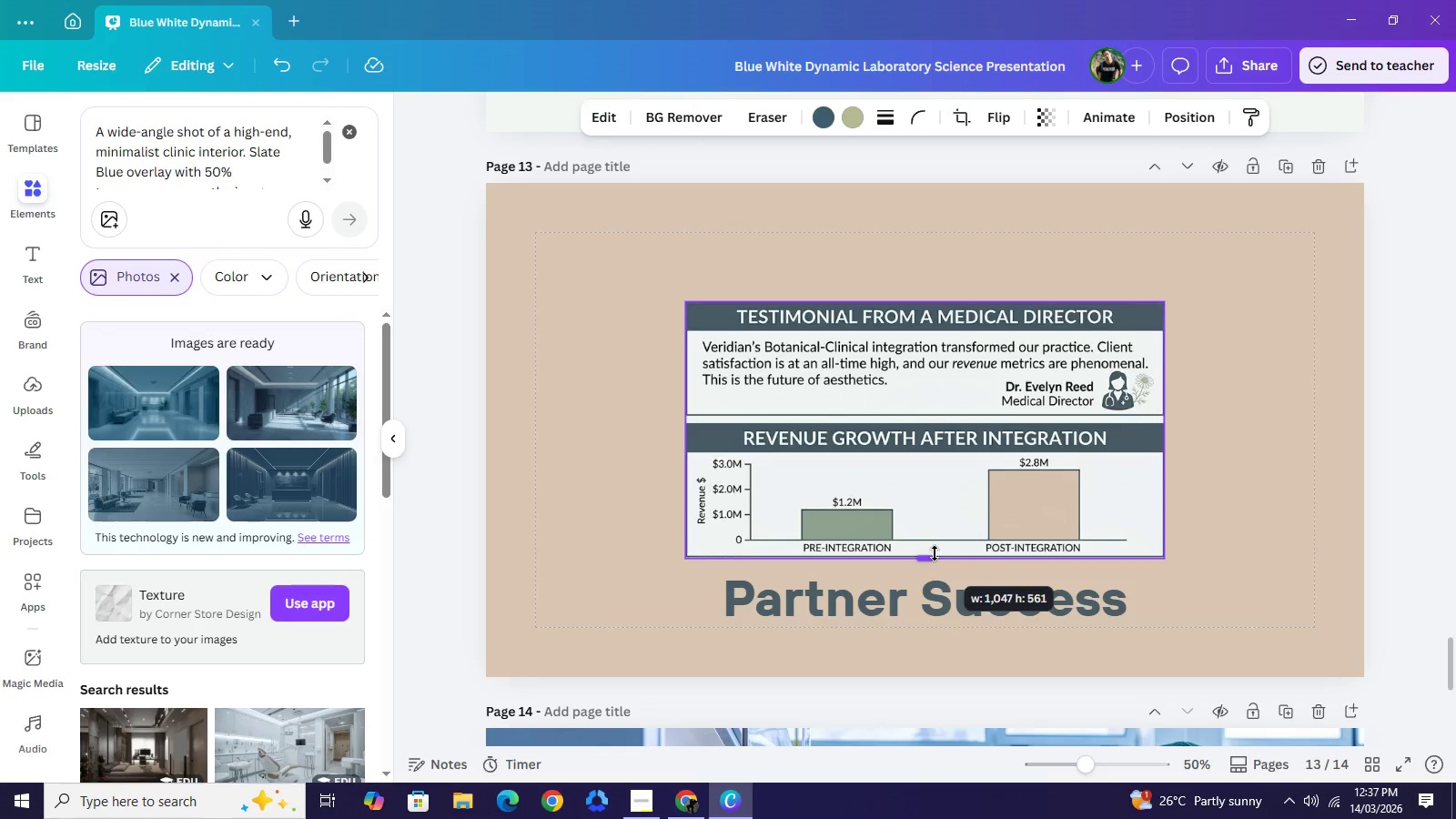 
wait(10.77)
 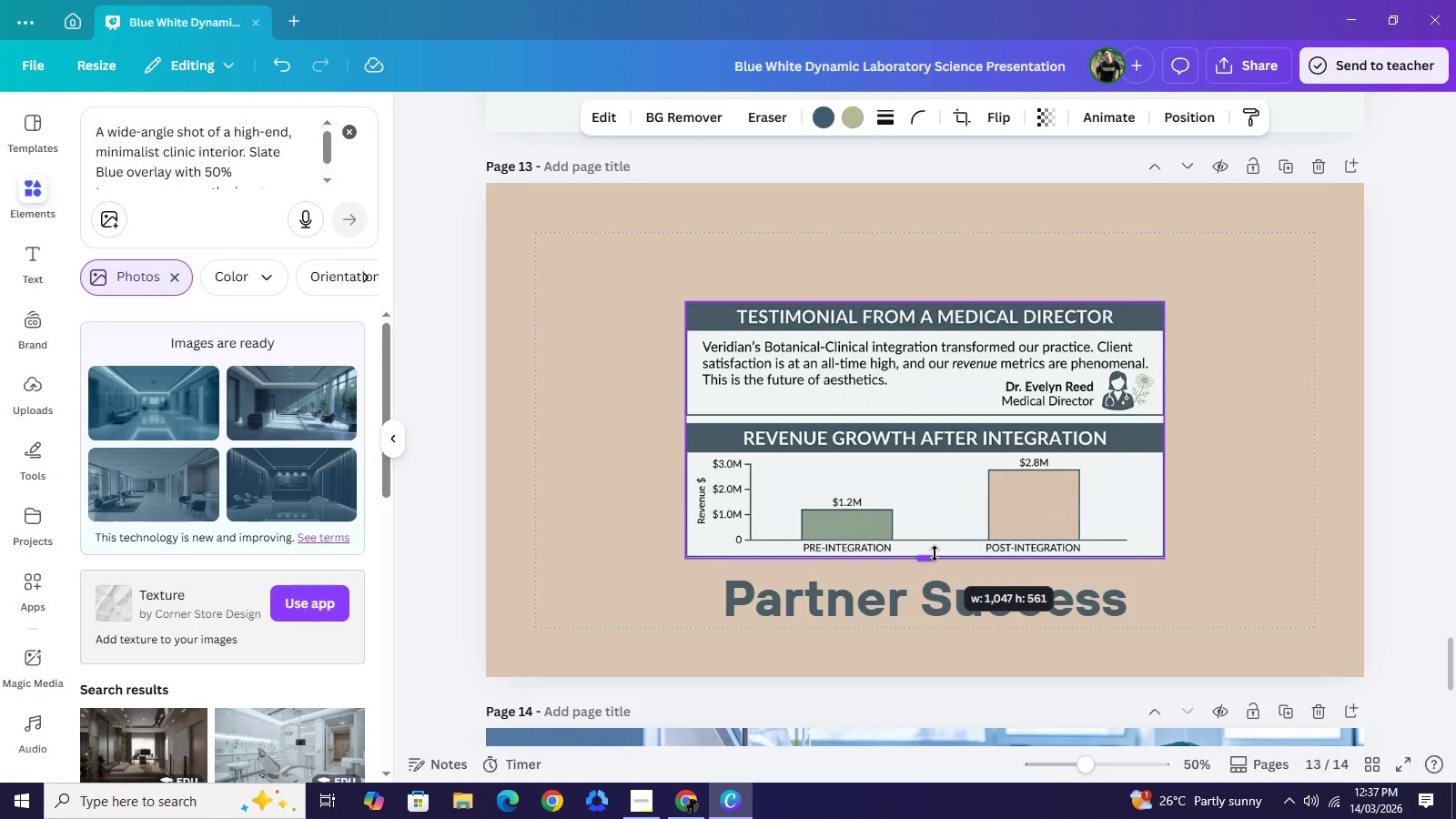 
left_click([923, 431])
 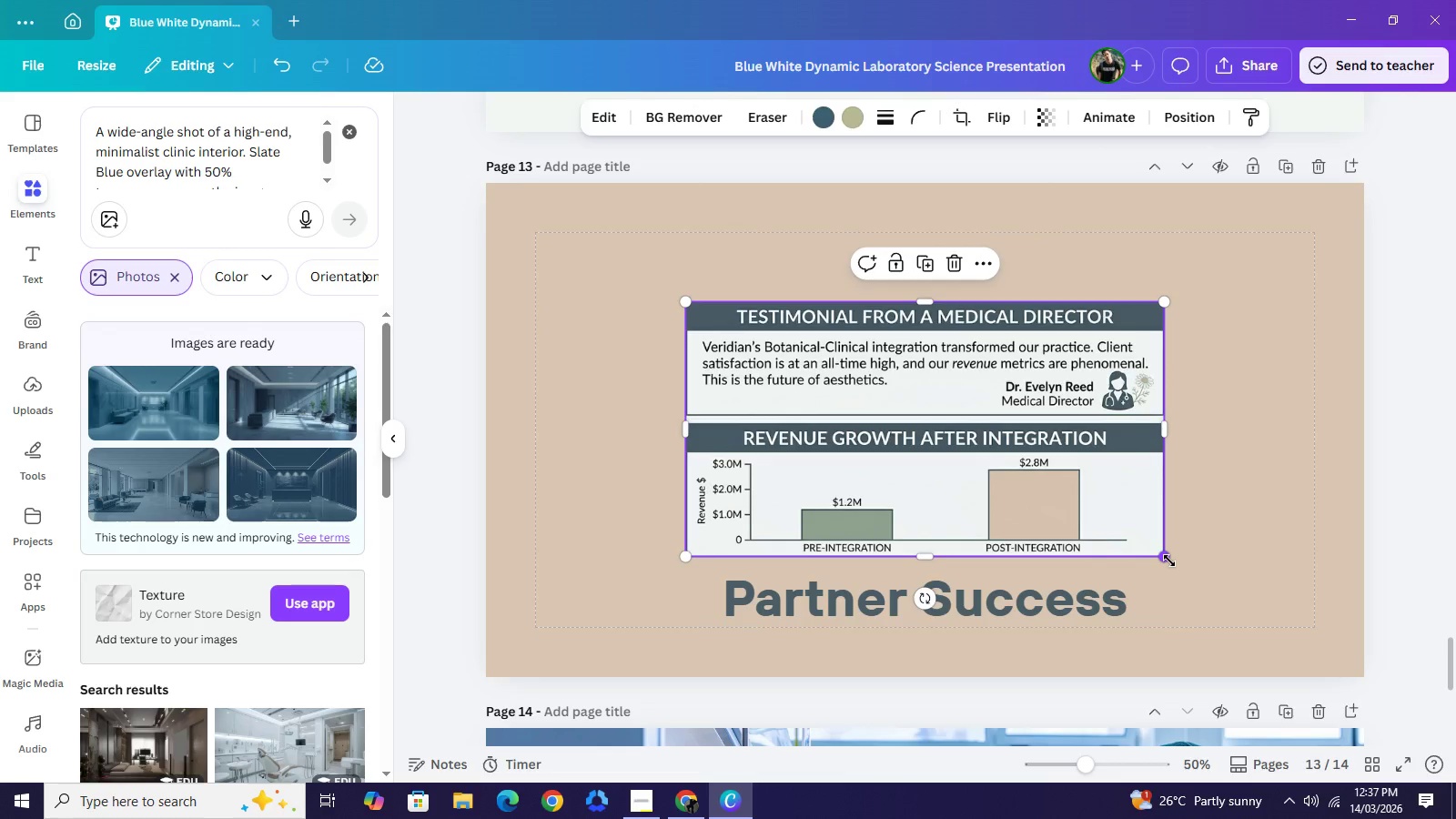 
left_click([1169, 561])
 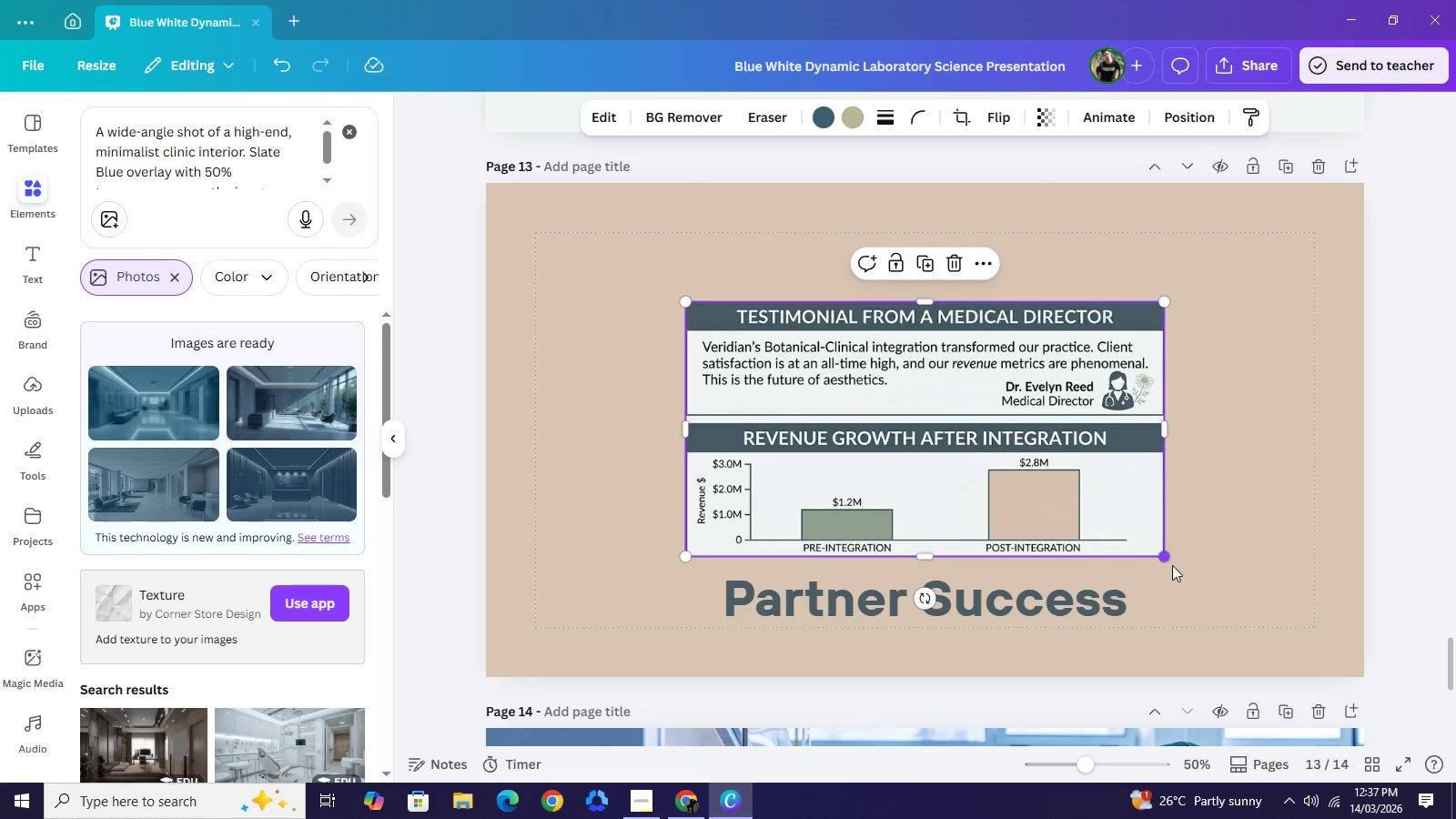 
left_click_drag(start_coordinate=[1165, 555], to_coordinate=[1320, 694])
 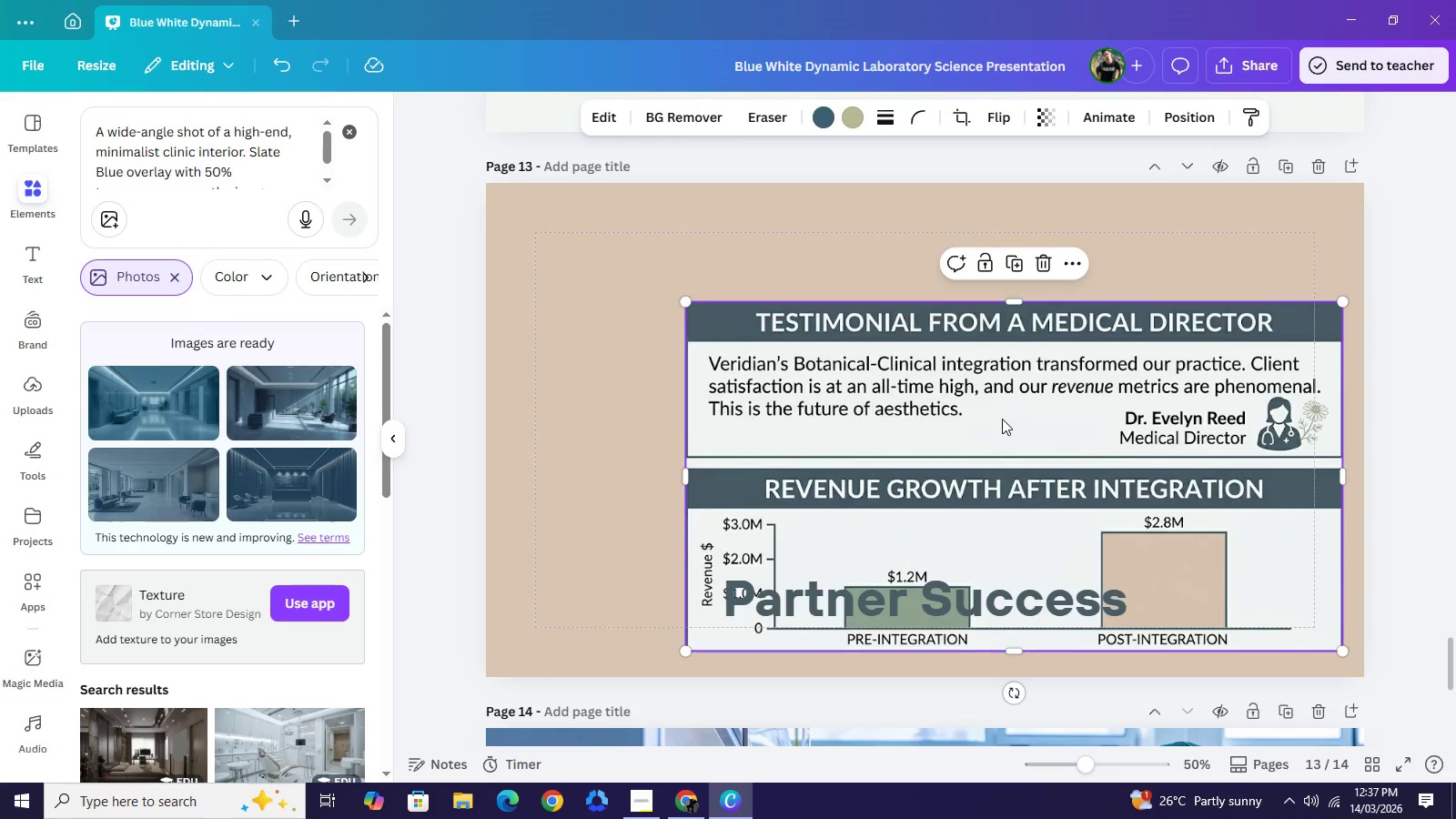 
left_click_drag(start_coordinate=[1033, 444], to_coordinate=[954, 353])
 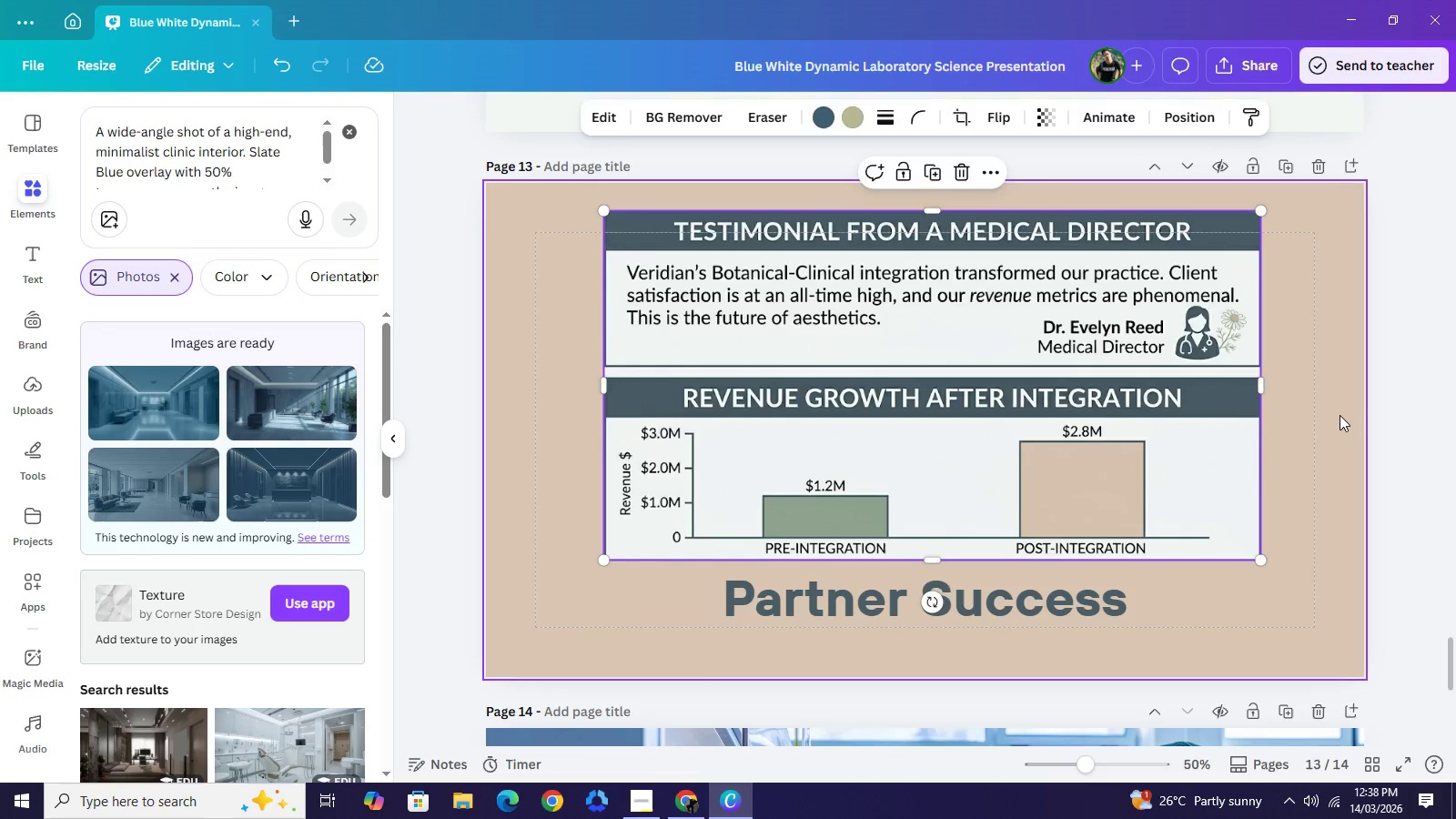 
left_click([1340, 415])
 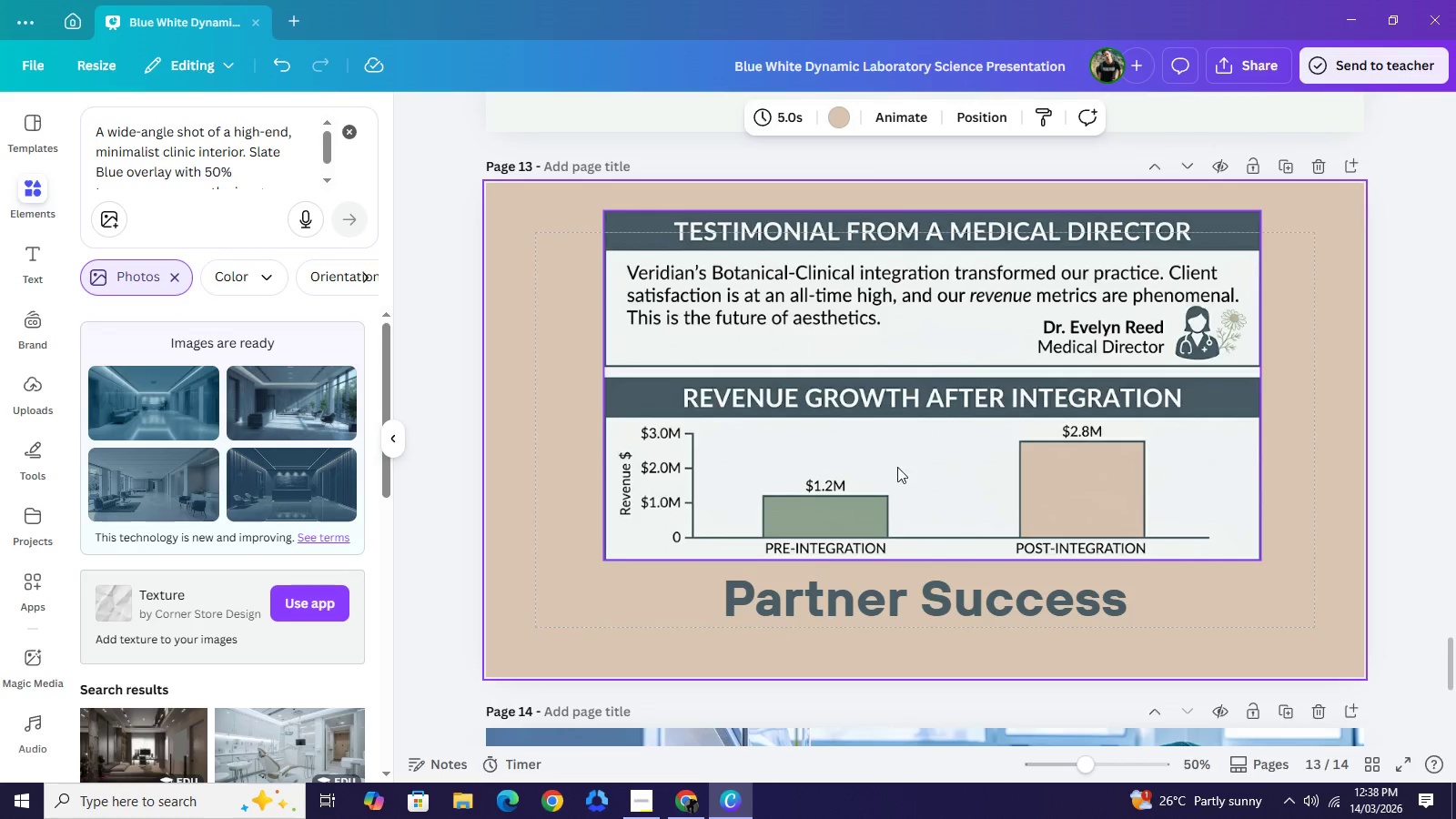 
scroll: coordinate [898, 469], scroll_direction: up, amount: 9.0
 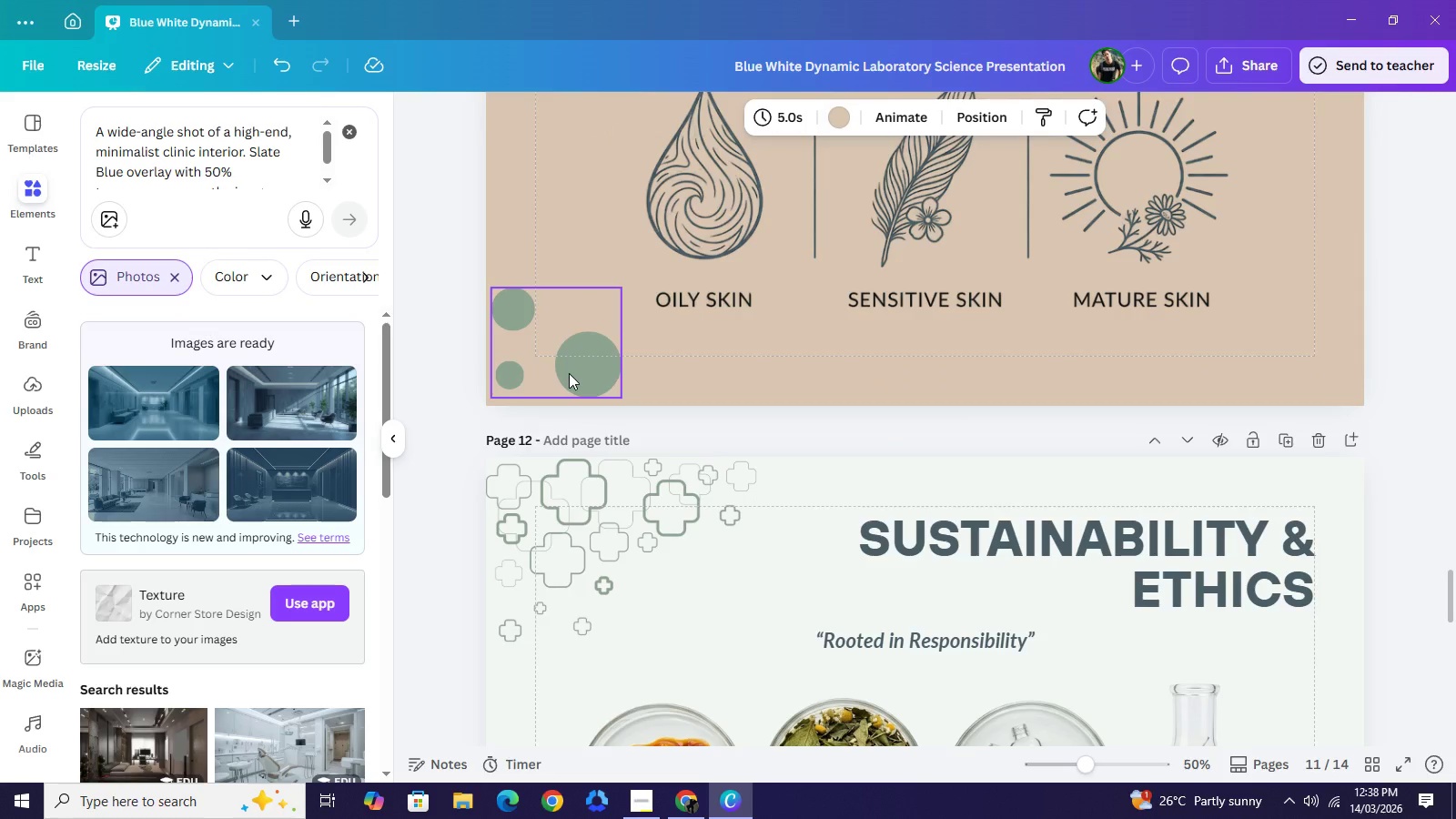 
left_click([569, 373])
 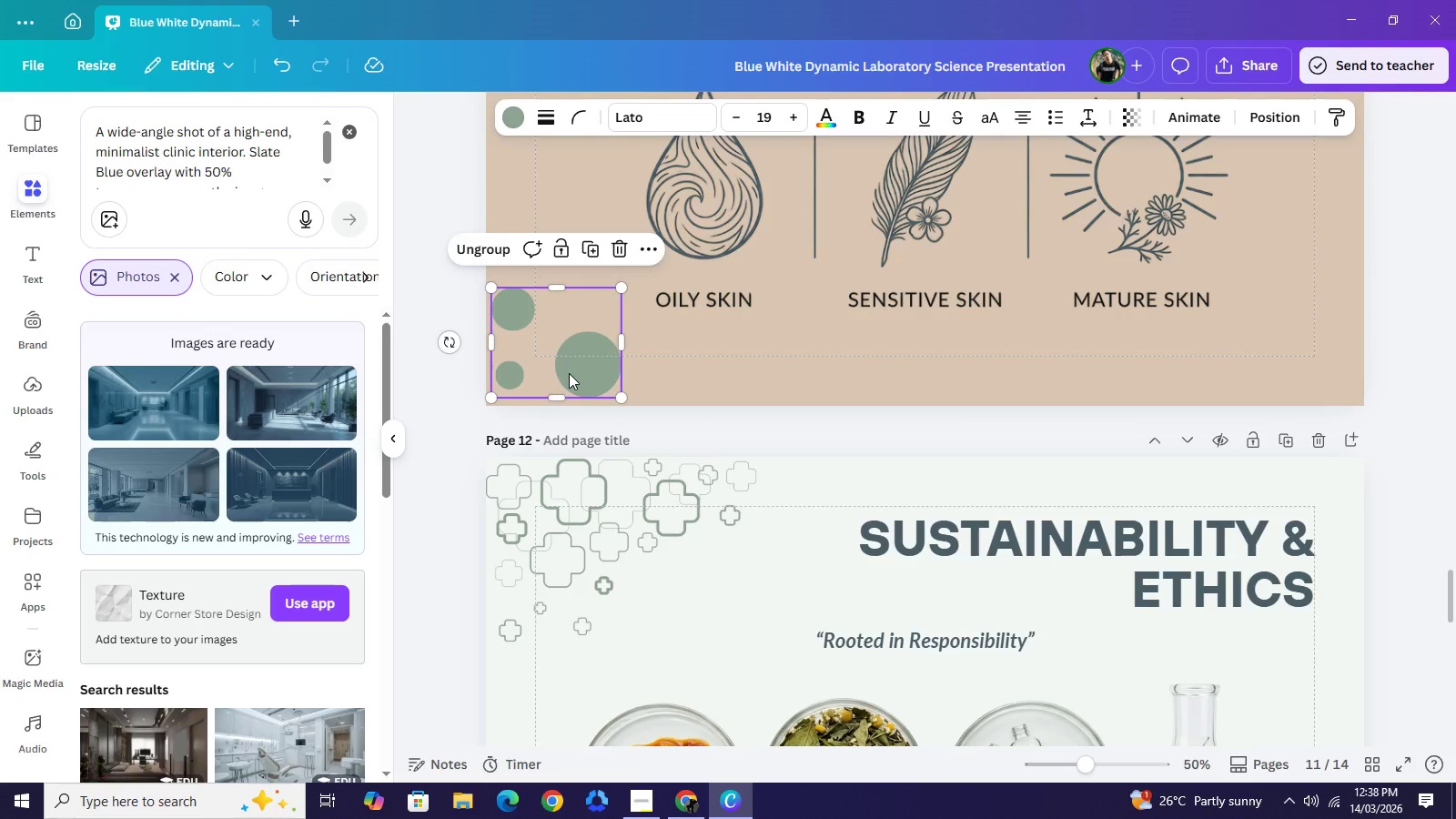 
key(Control+C)
 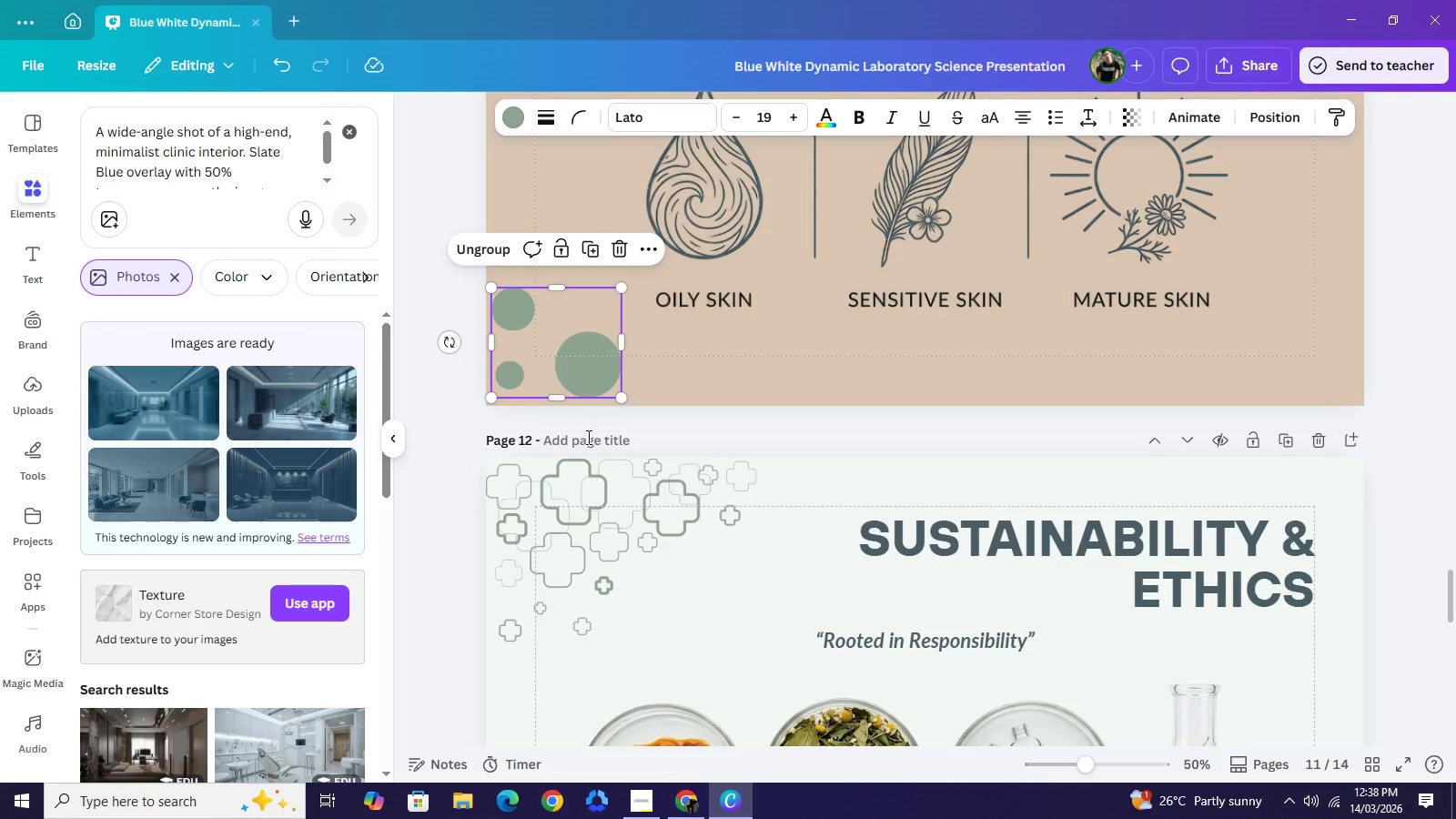 
scroll: coordinate [585, 448], scroll_direction: down, amount: 10.0
 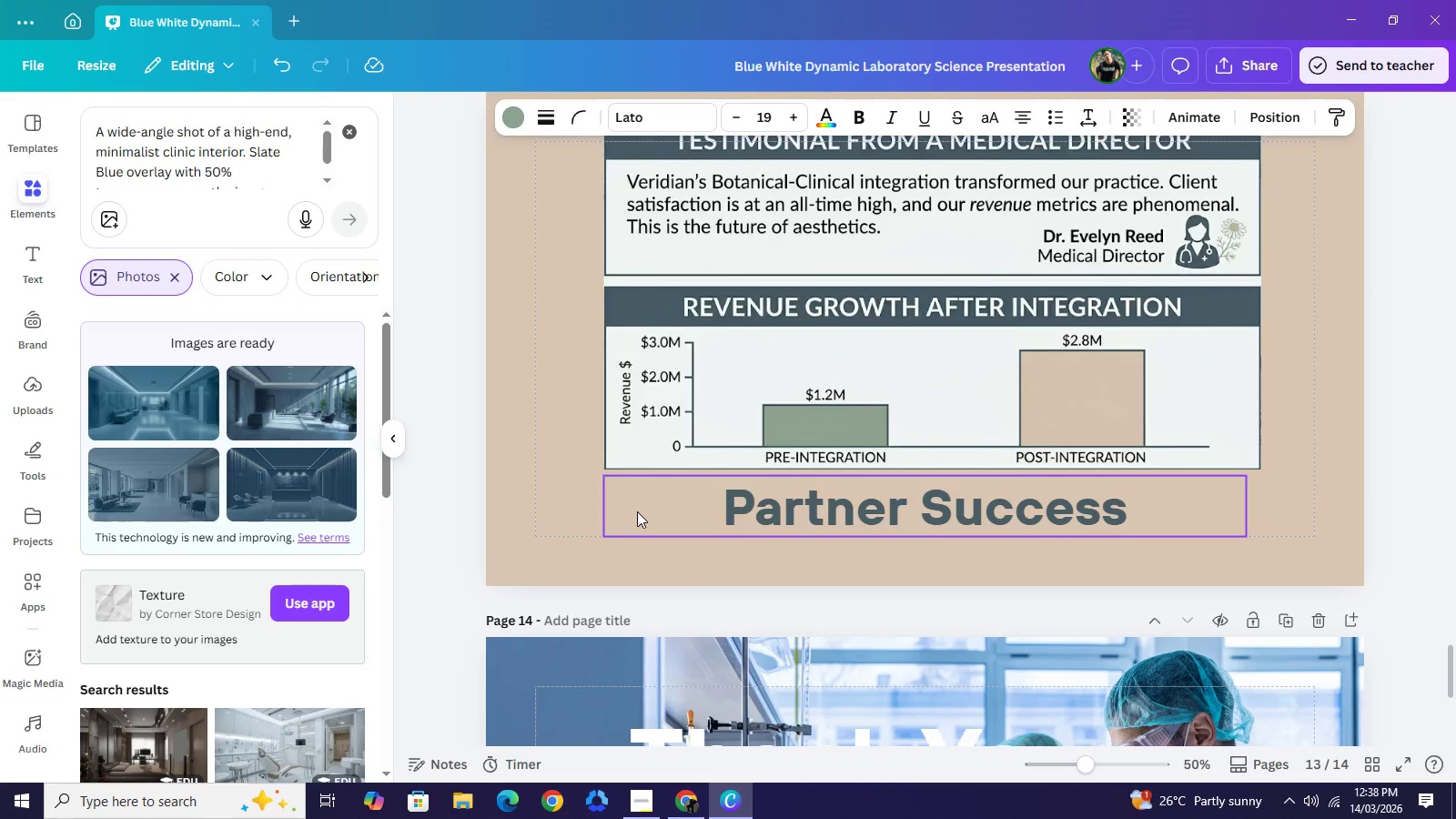 
key(Control+V)
 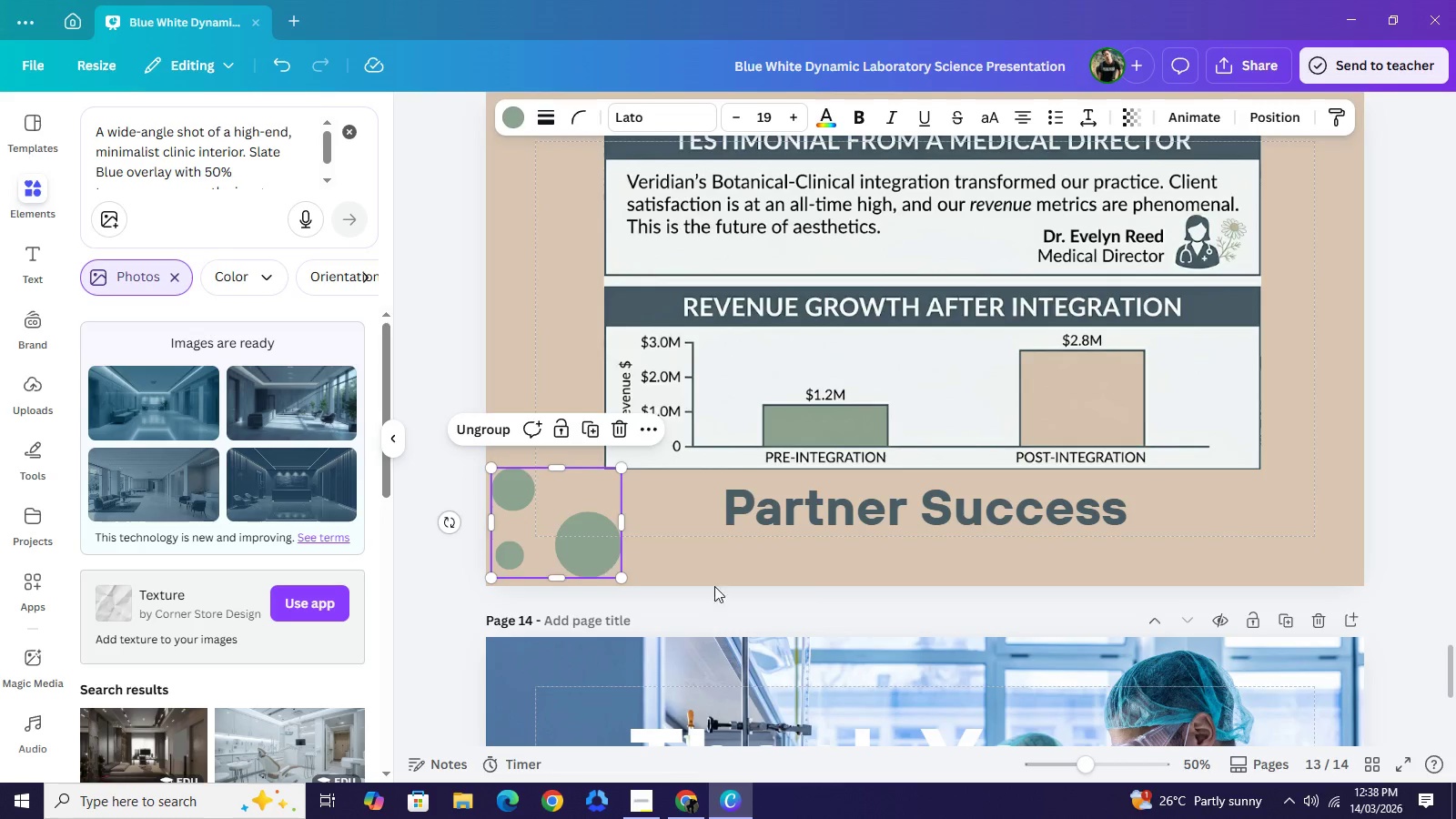 
left_click_drag(start_coordinate=[564, 545], to_coordinate=[1300, 543])
 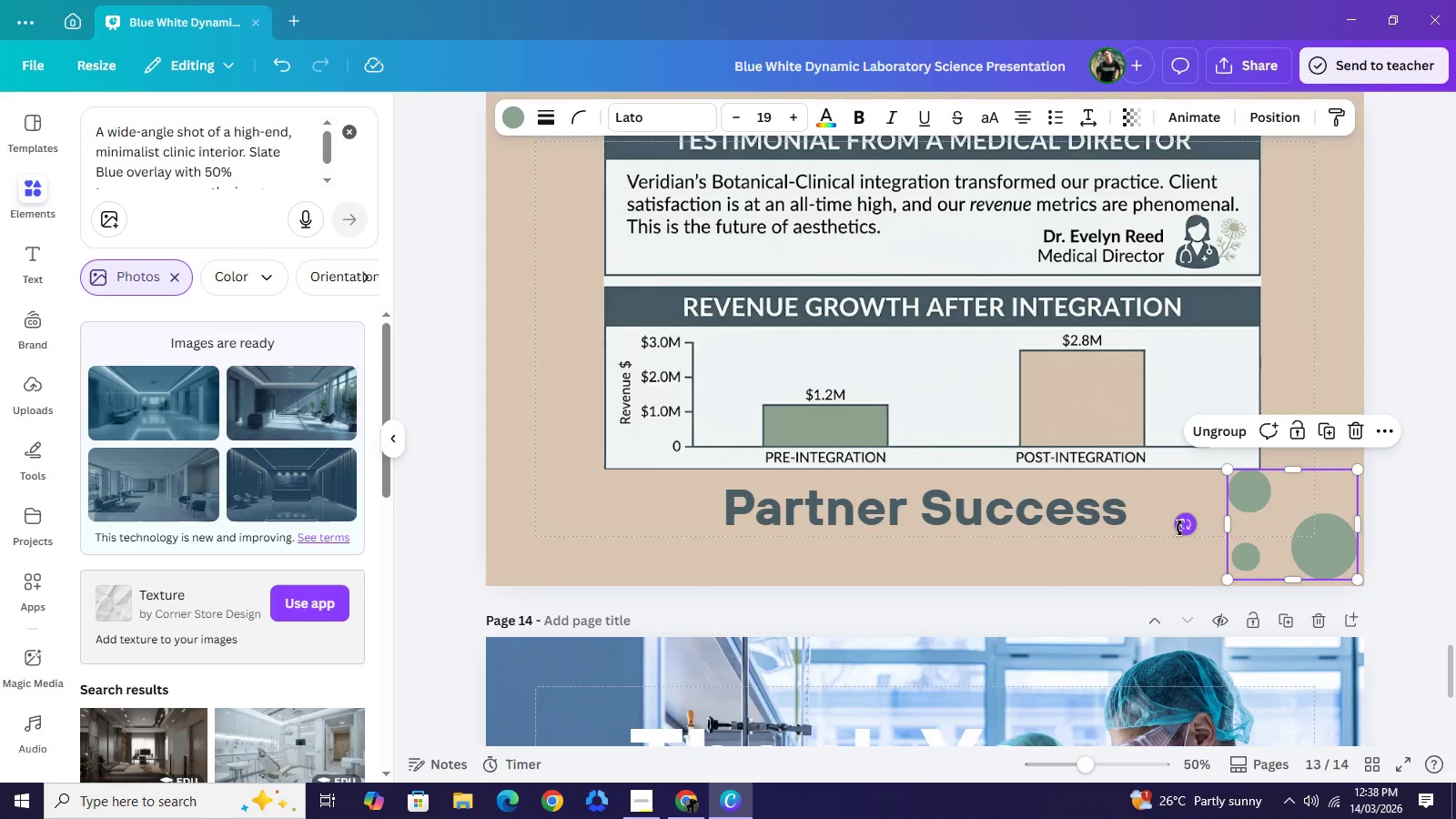 
left_click_drag(start_coordinate=[1179, 528], to_coordinate=[1297, 580])
 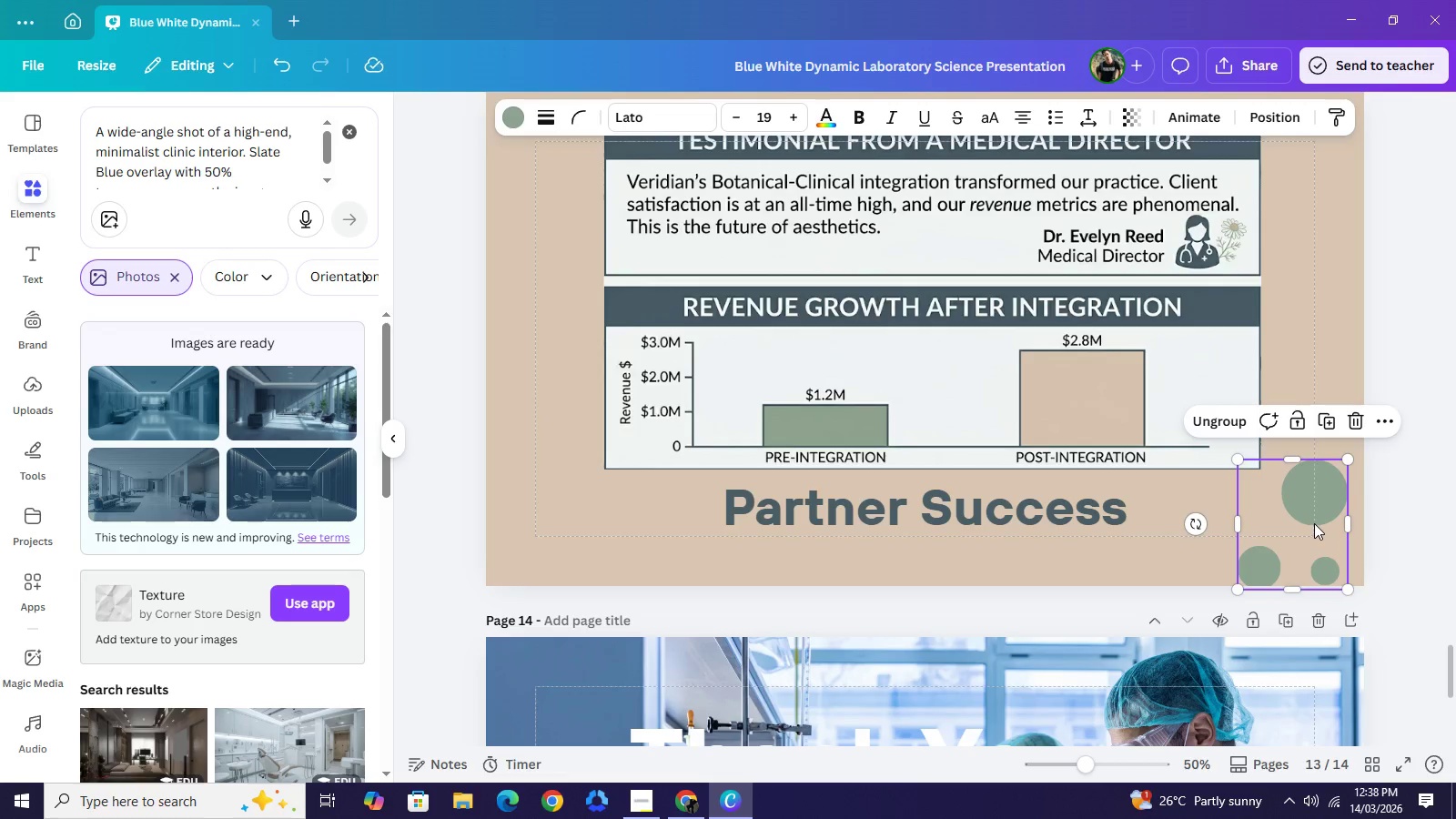 
left_click_drag(start_coordinate=[1316, 525], to_coordinate=[1327, 514])
 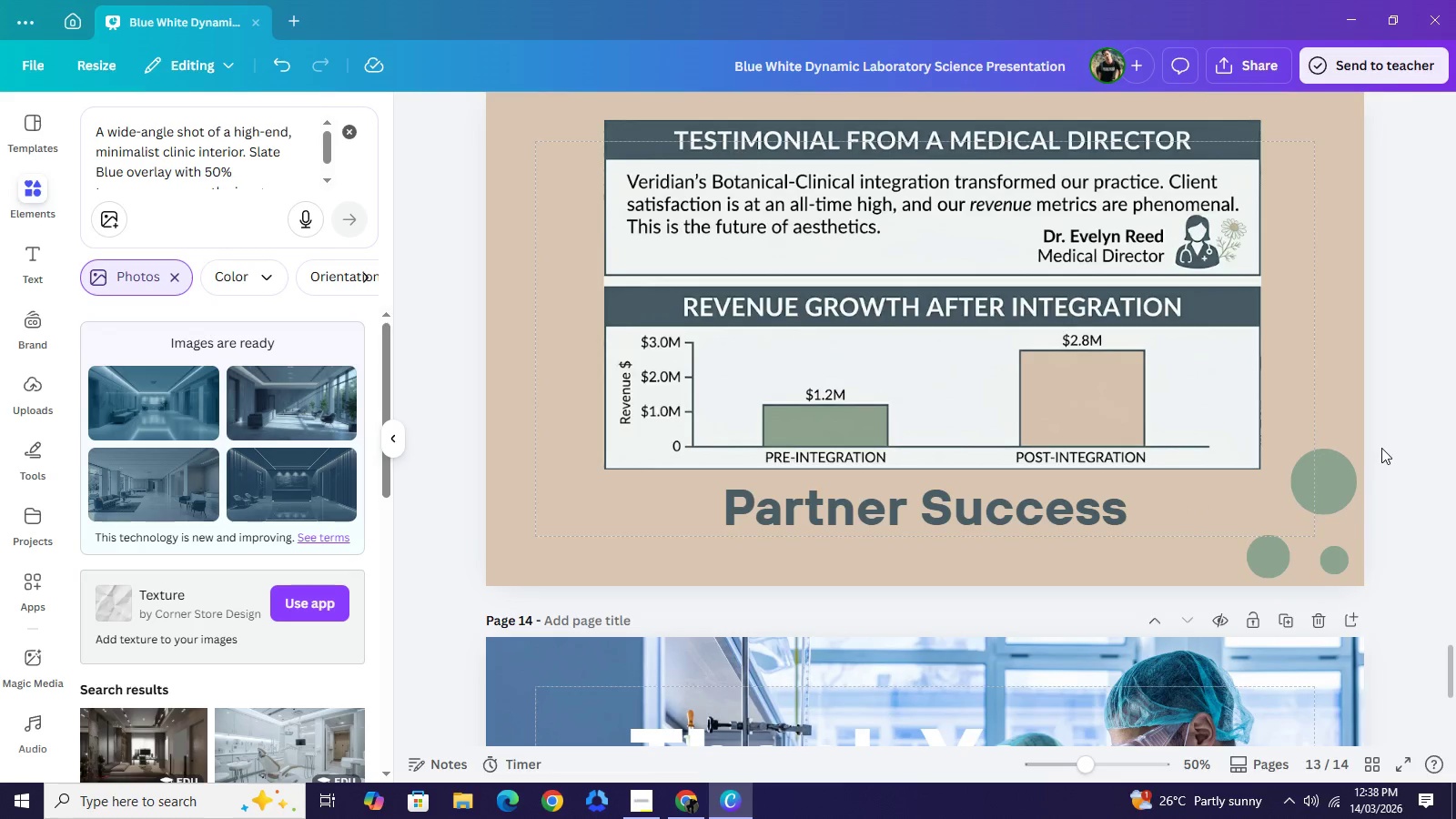 
scroll: coordinate [1349, 448], scroll_direction: up, amount: 18.0
 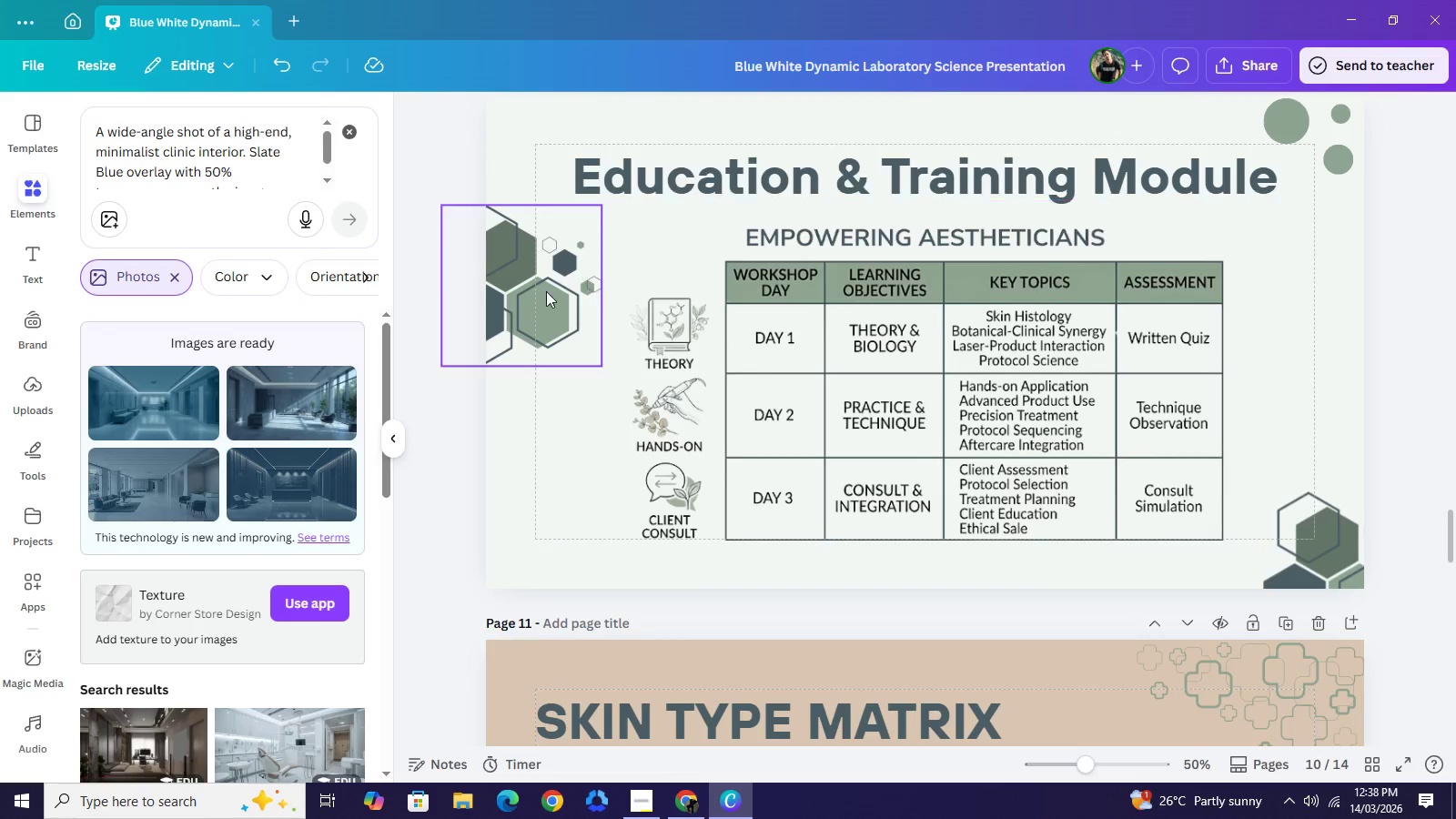 
left_click([531, 288])
 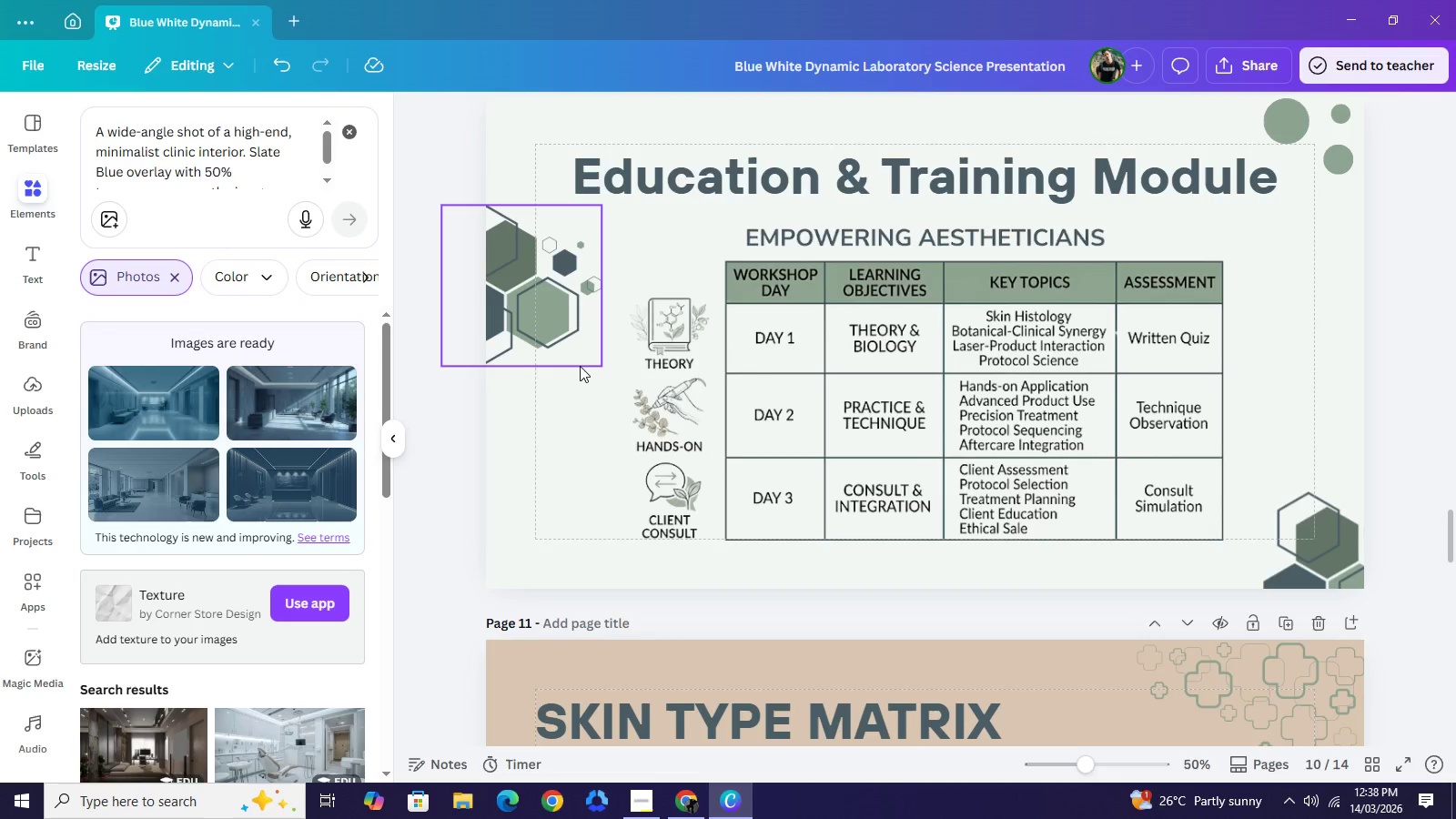 
key(Control+ControlLeft)
 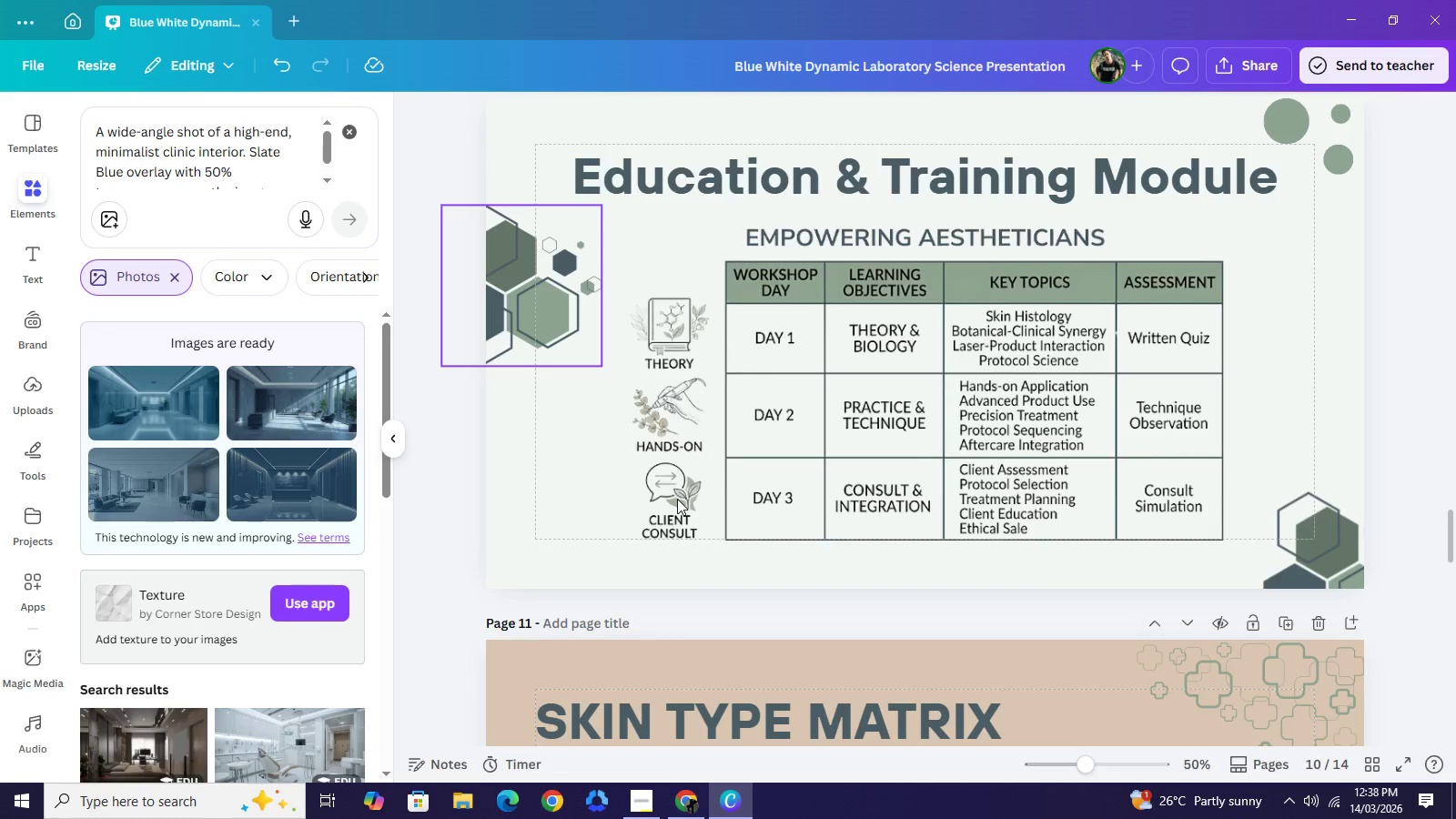 
key(Control+C)
 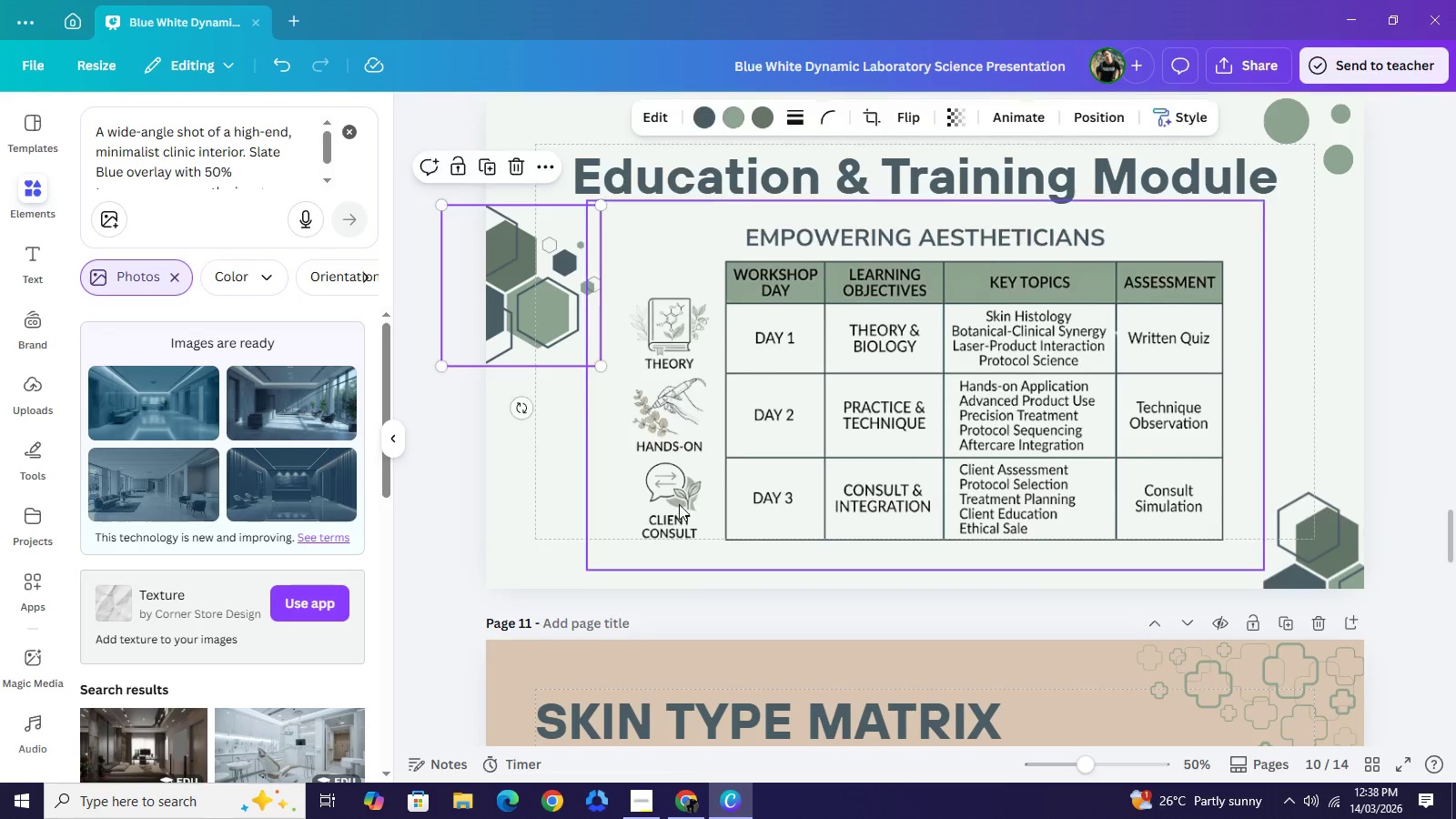 
scroll: coordinate [680, 503], scroll_direction: down, amount: 12.0
 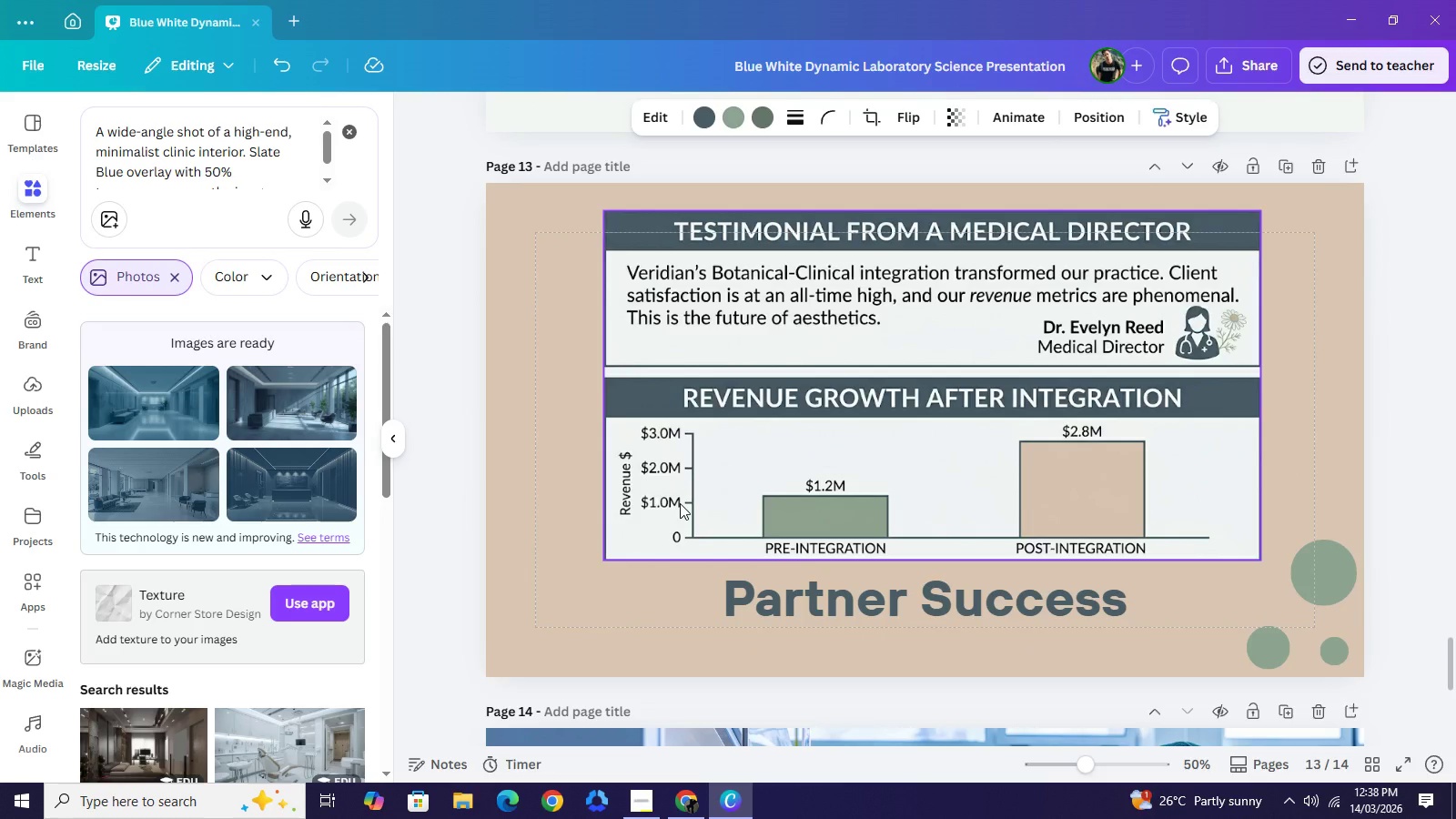 
key(Control+V)
 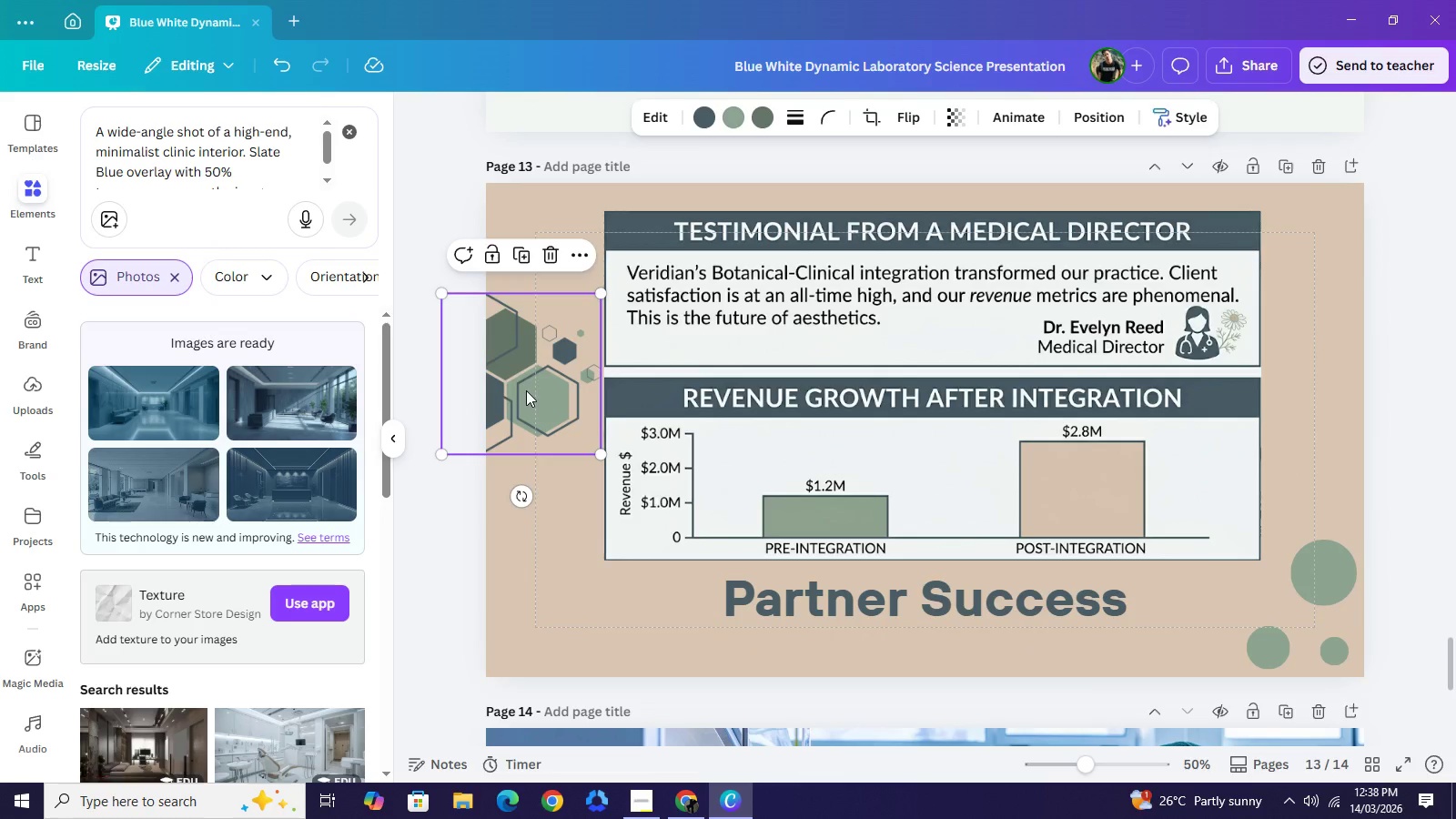 
left_click_drag(start_coordinate=[527, 399], to_coordinate=[534, 301])
 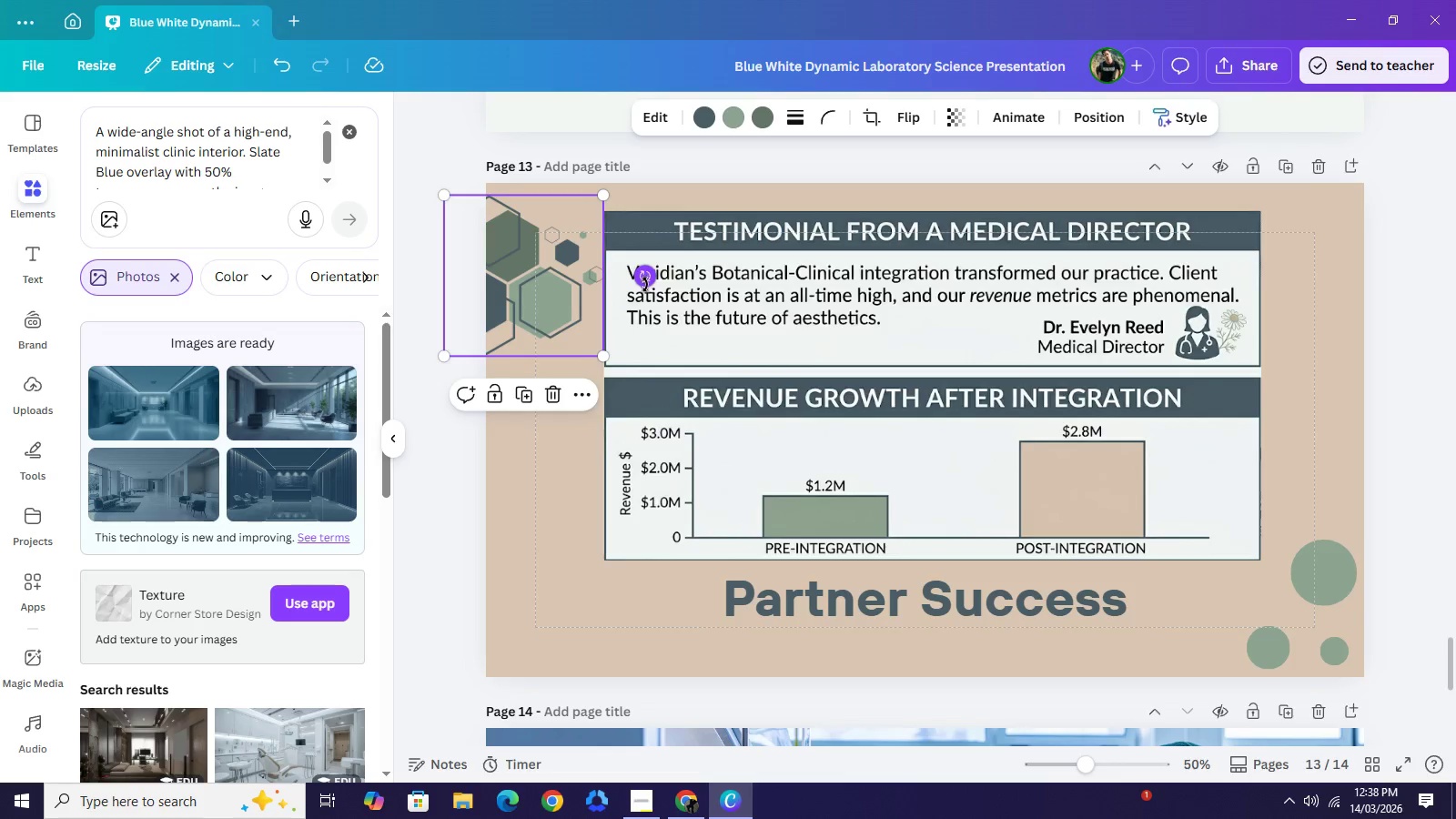 
left_click_drag(start_coordinate=[645, 283], to_coordinate=[515, 396])
 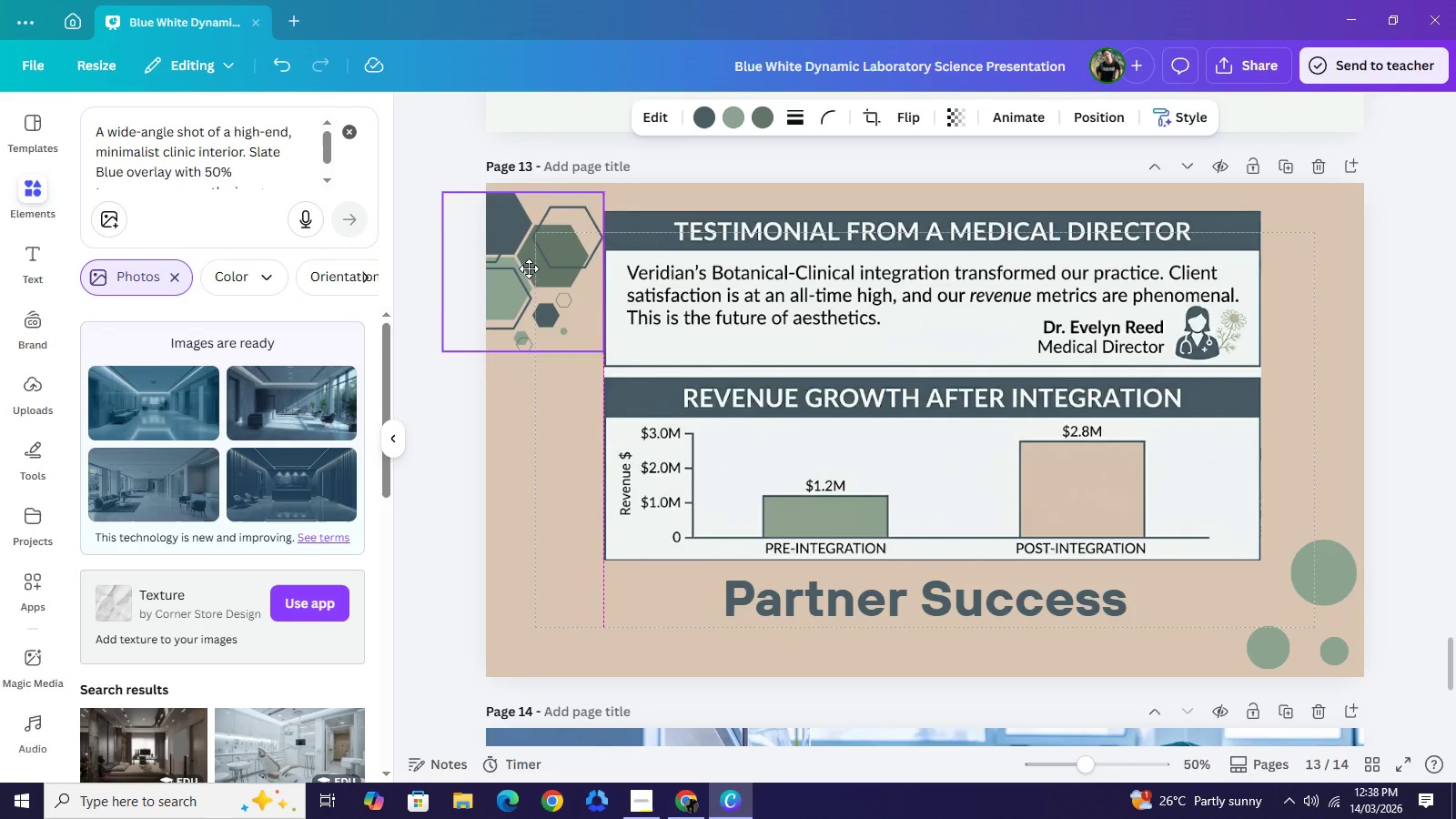 
left_click_drag(start_coordinate=[529, 300], to_coordinate=[524, 222])
 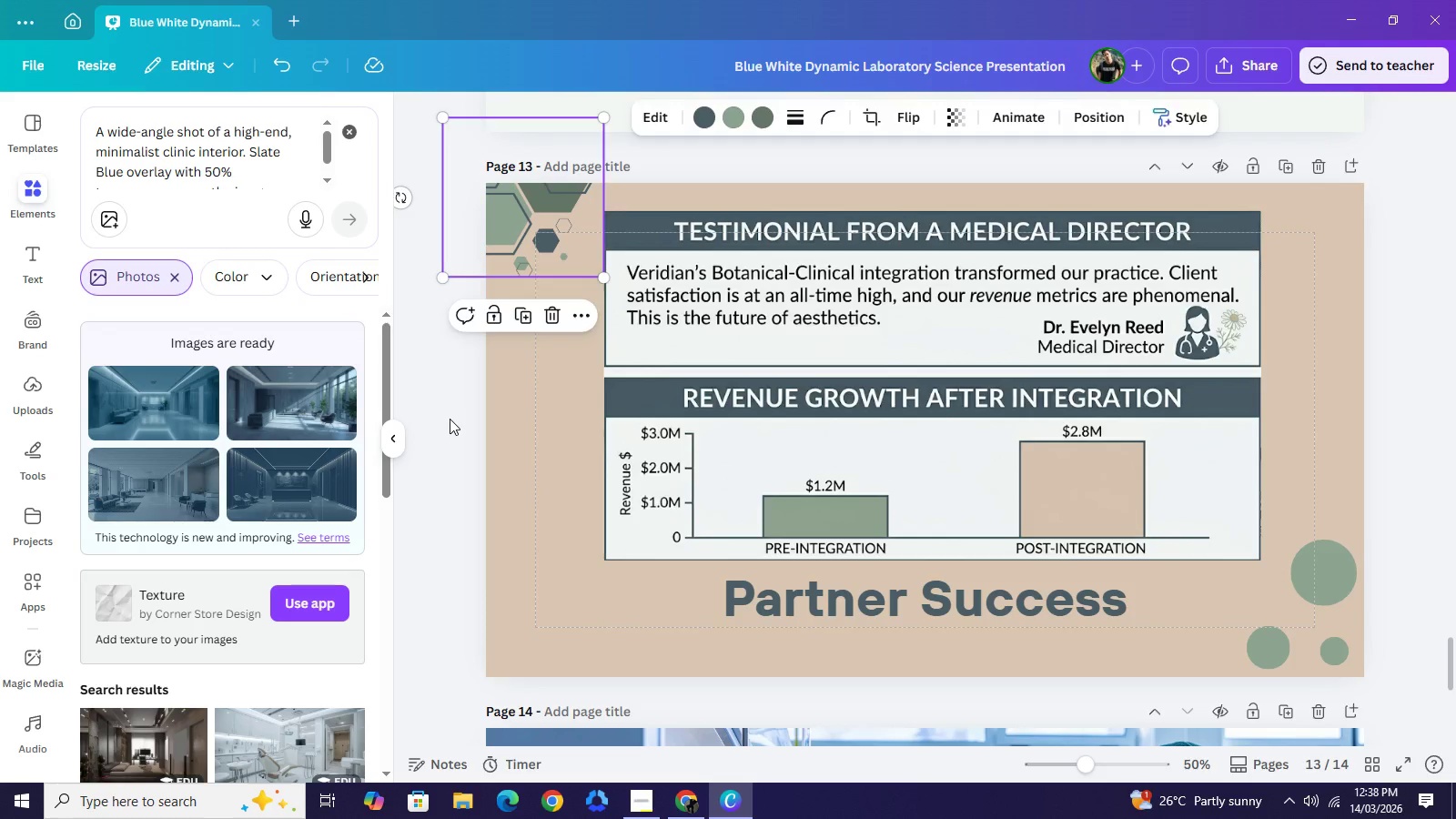 
left_click([450, 419])
 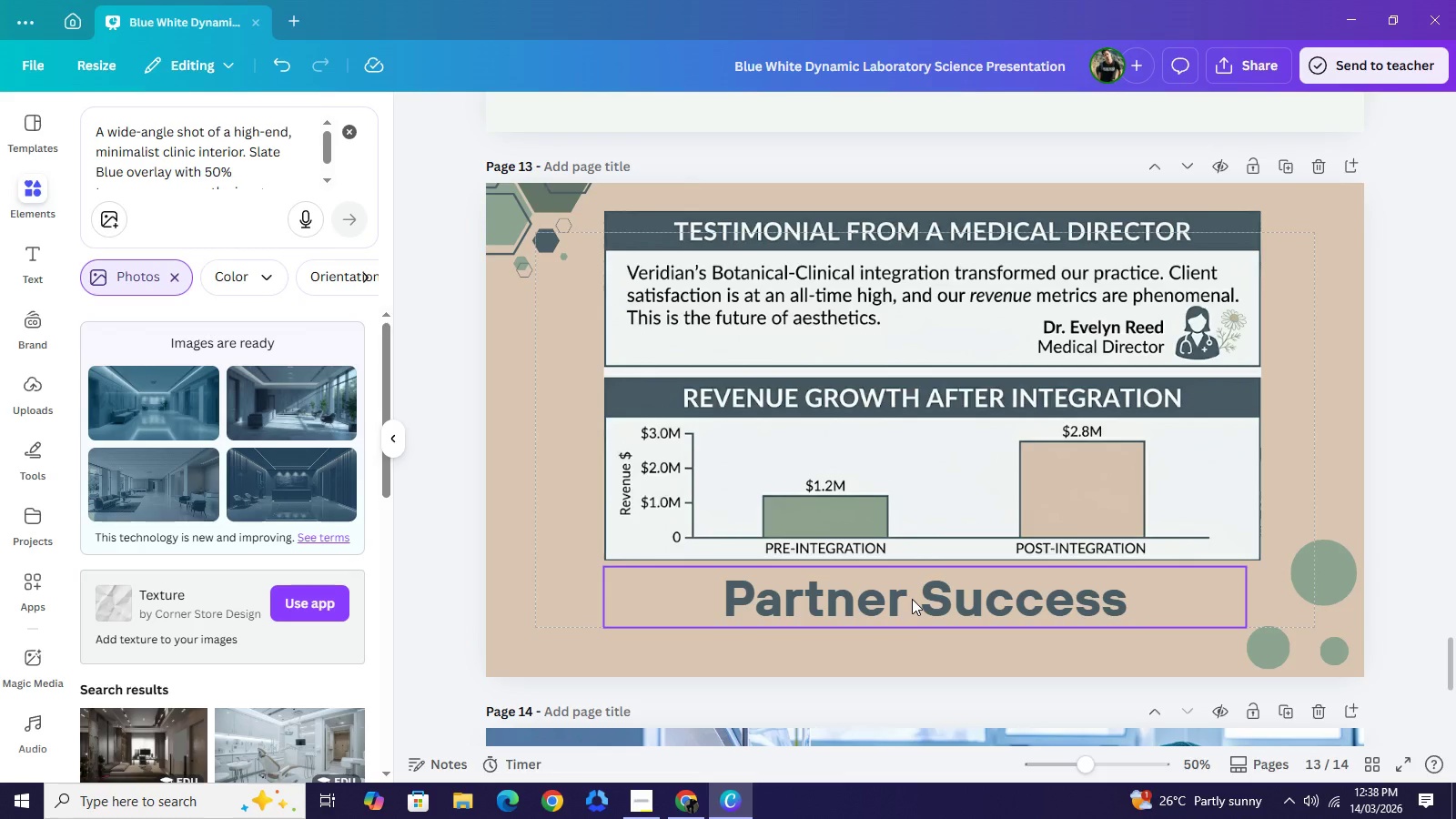 
wait(6.2)
 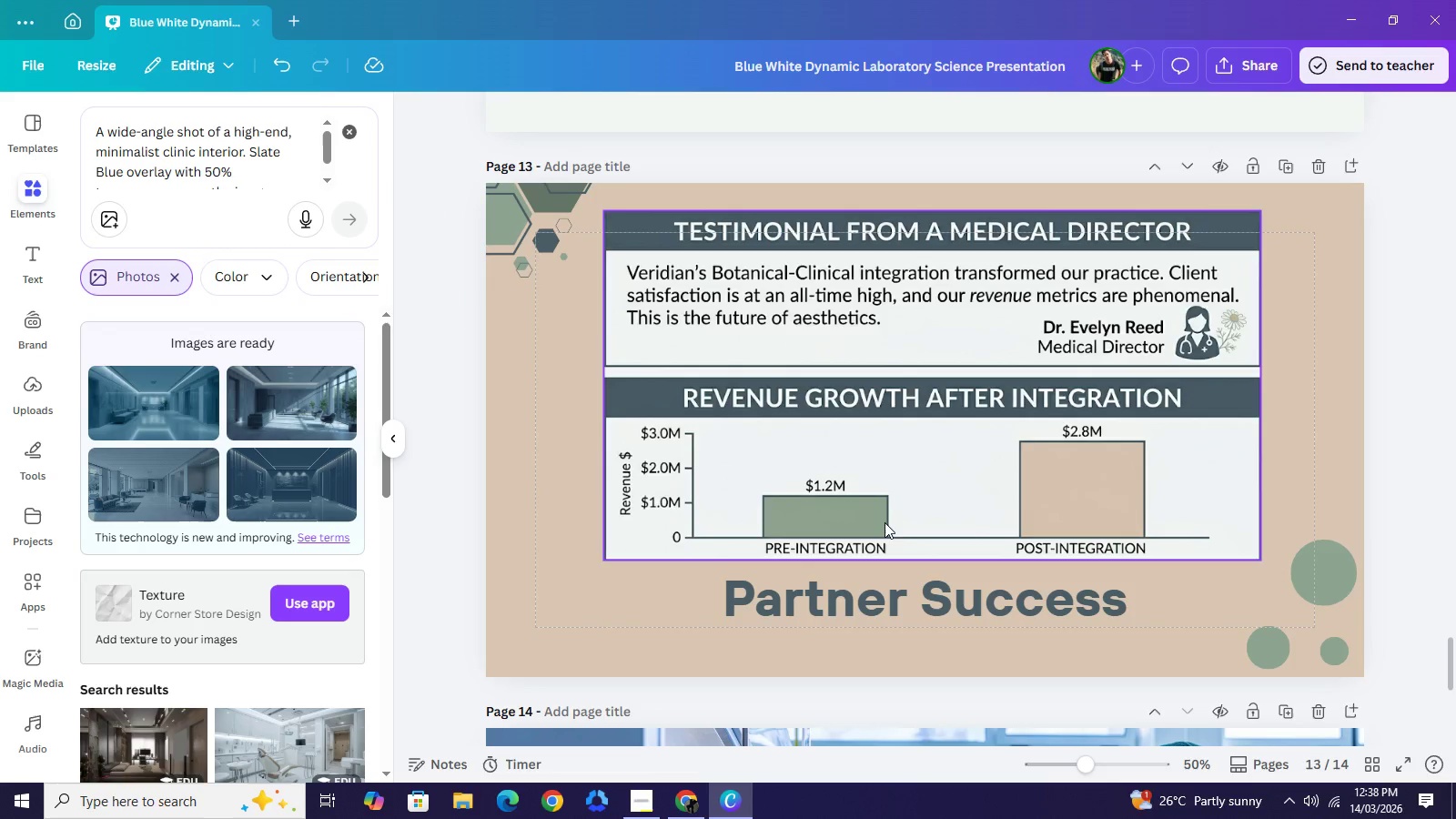 
left_click([1353, 424])
 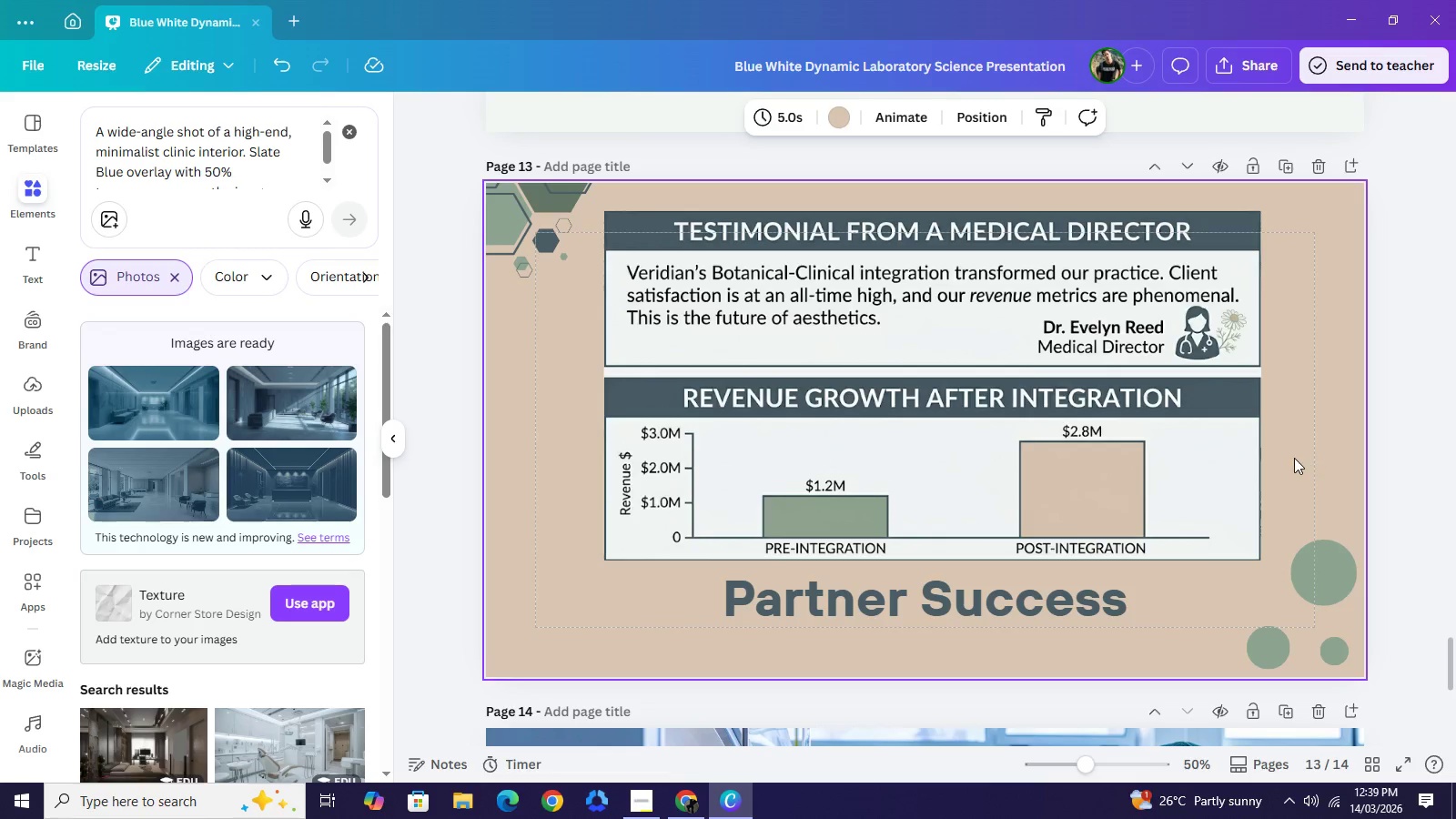 
left_click_drag(start_coordinate=[1009, 452], to_coordinate=[1003, 445])
 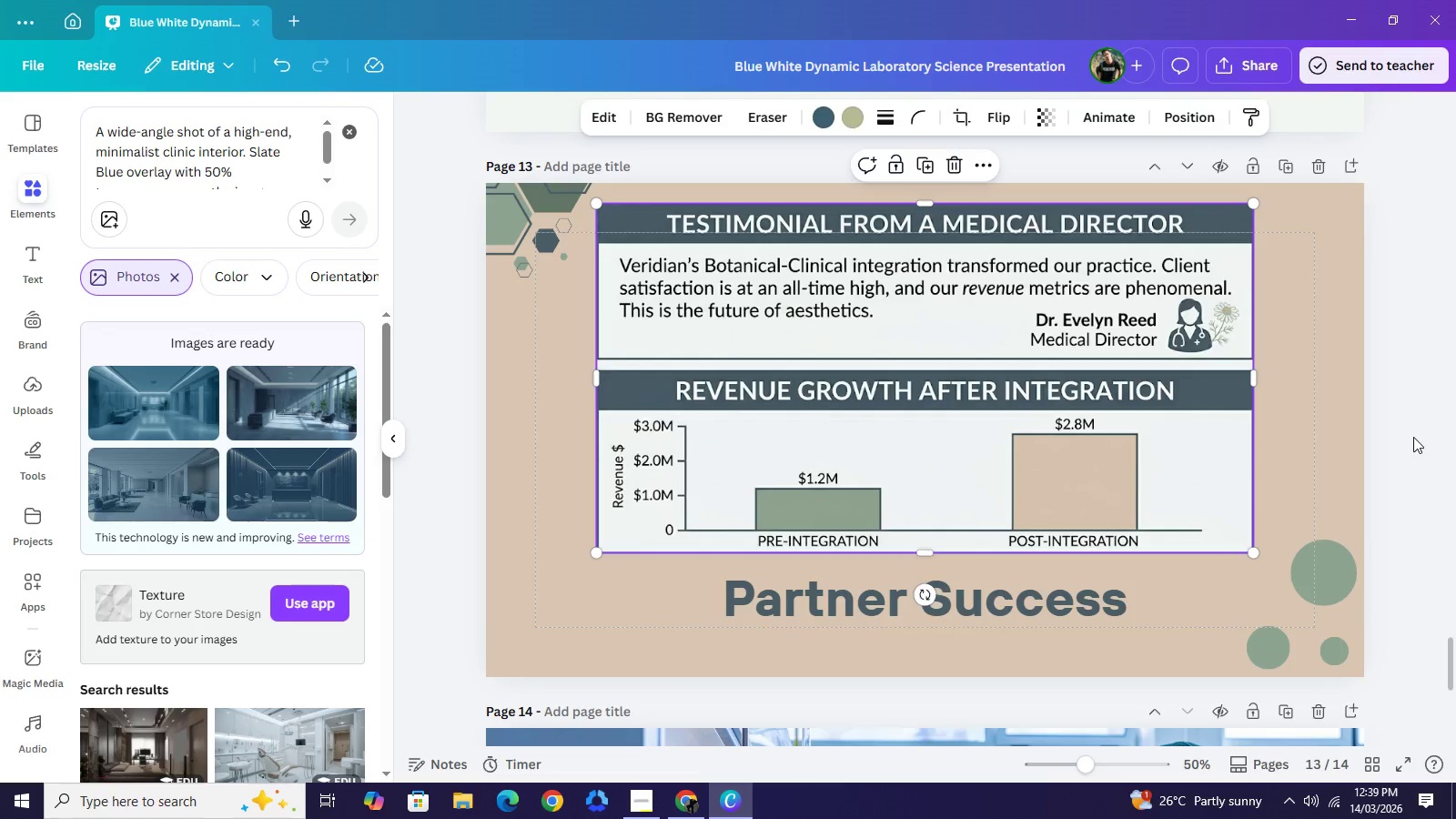 
left_click([1413, 437])
 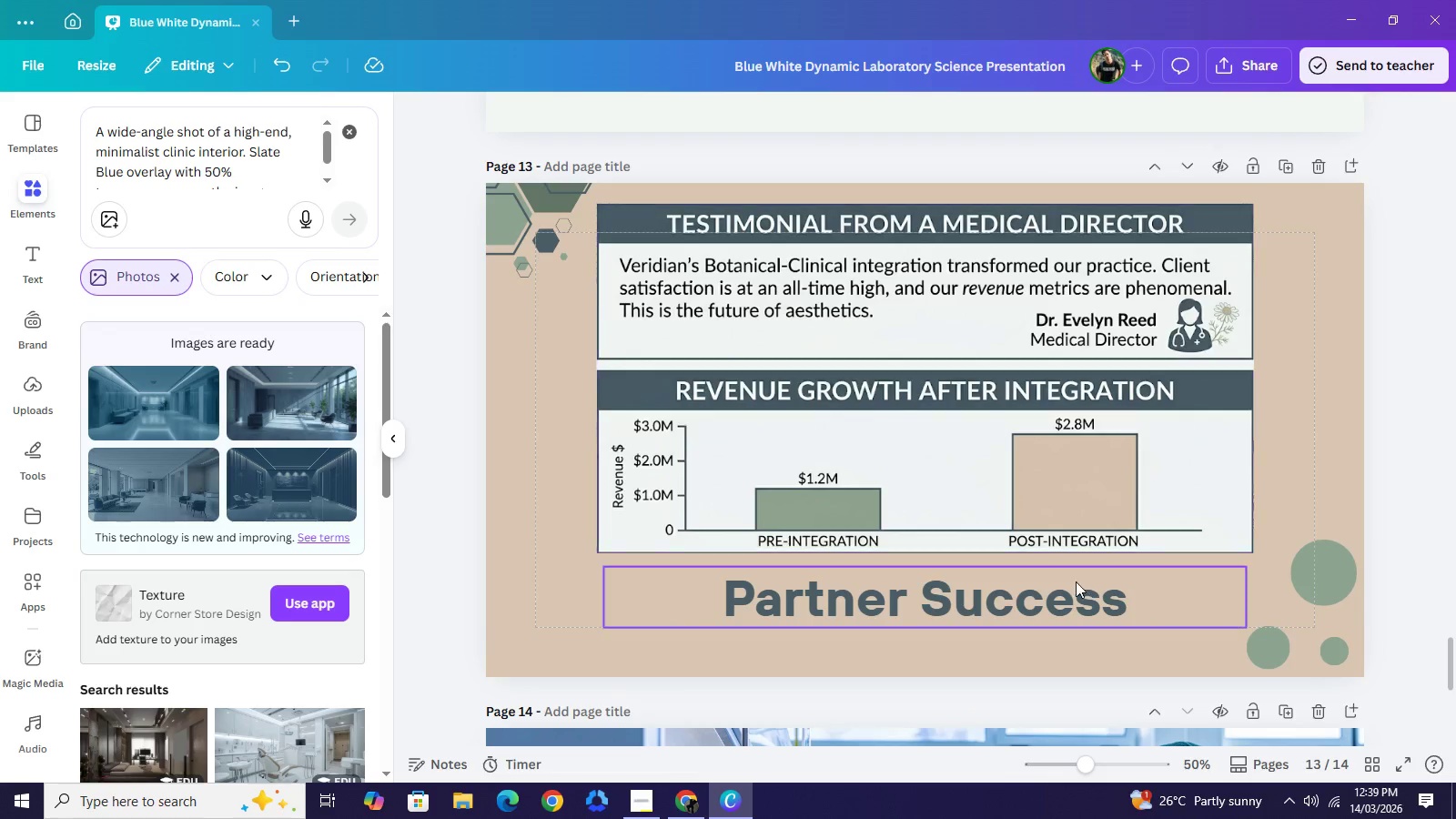 
scroll: coordinate [1046, 587], scroll_direction: down, amount: 5.0
 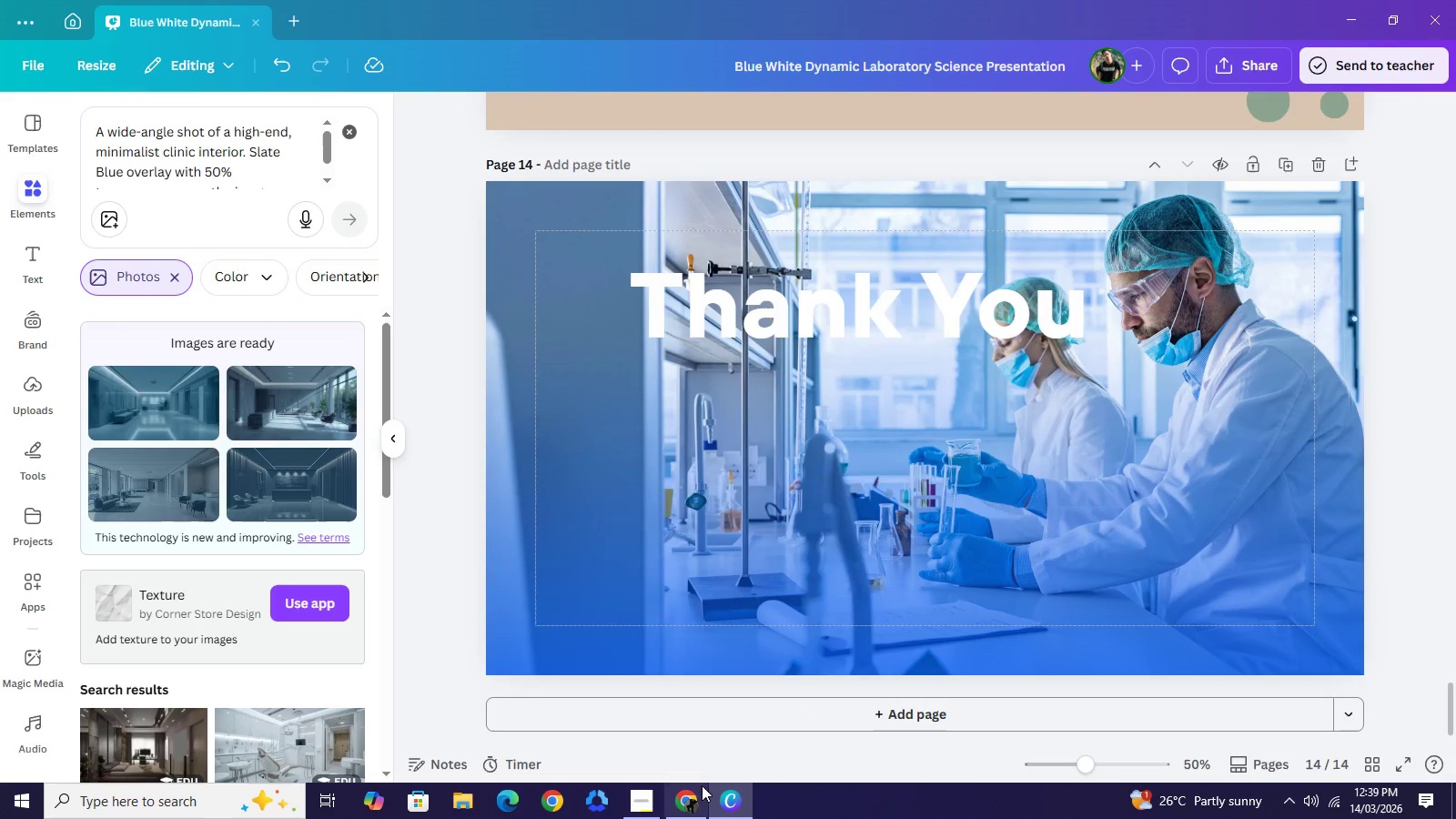 
left_click([700, 788])
 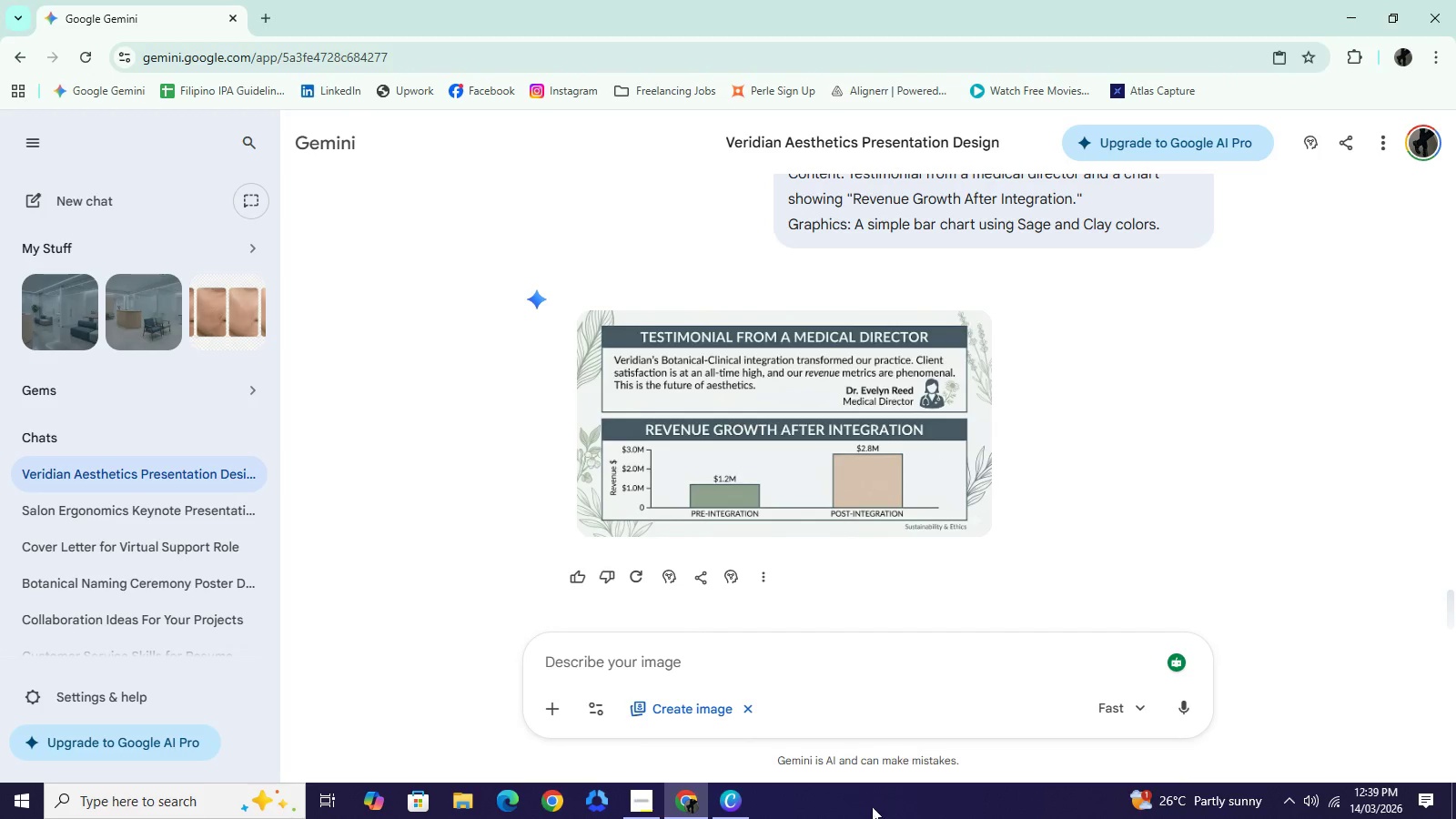 
left_click([730, 806])
 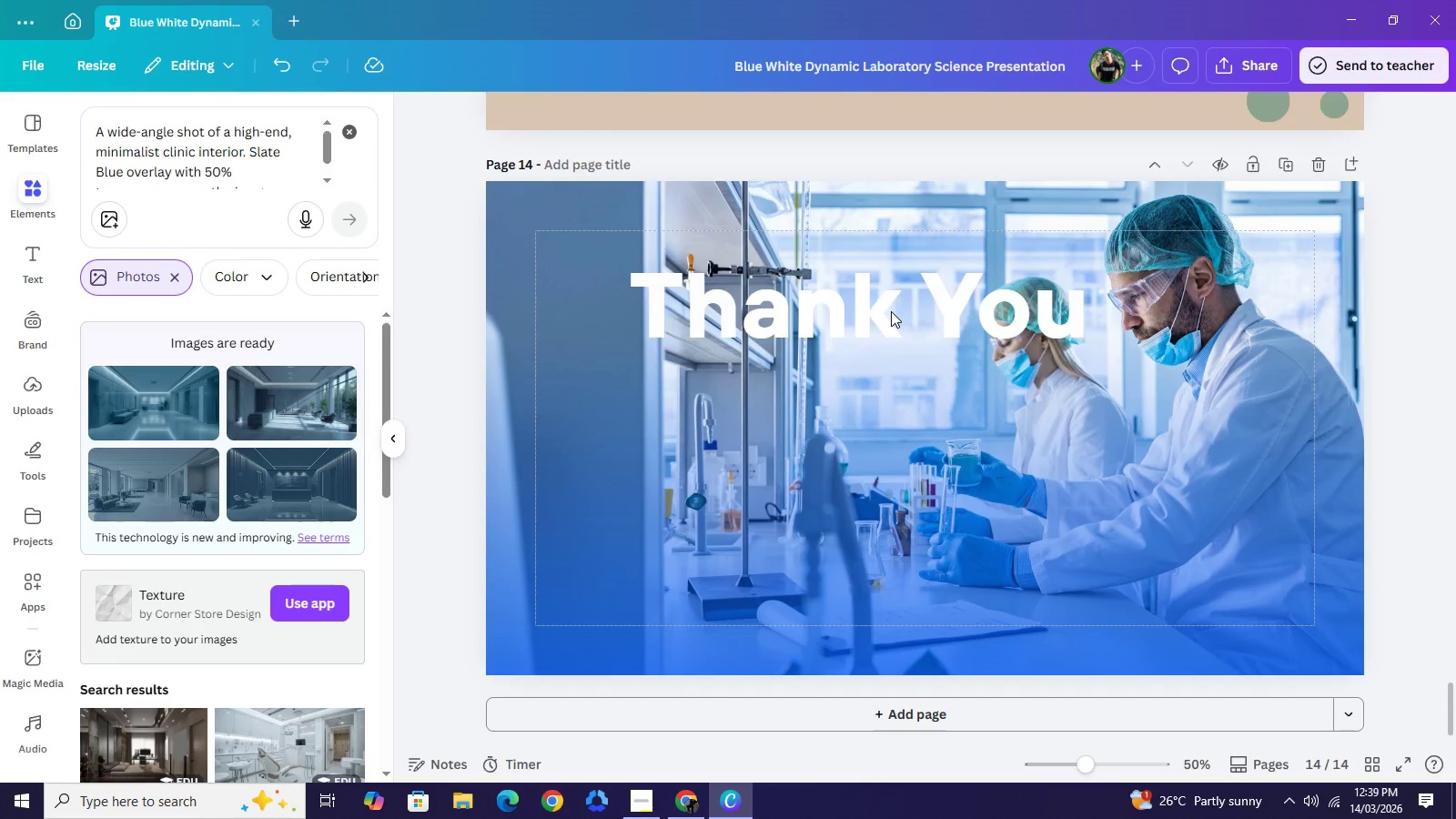 
left_click([891, 311])
 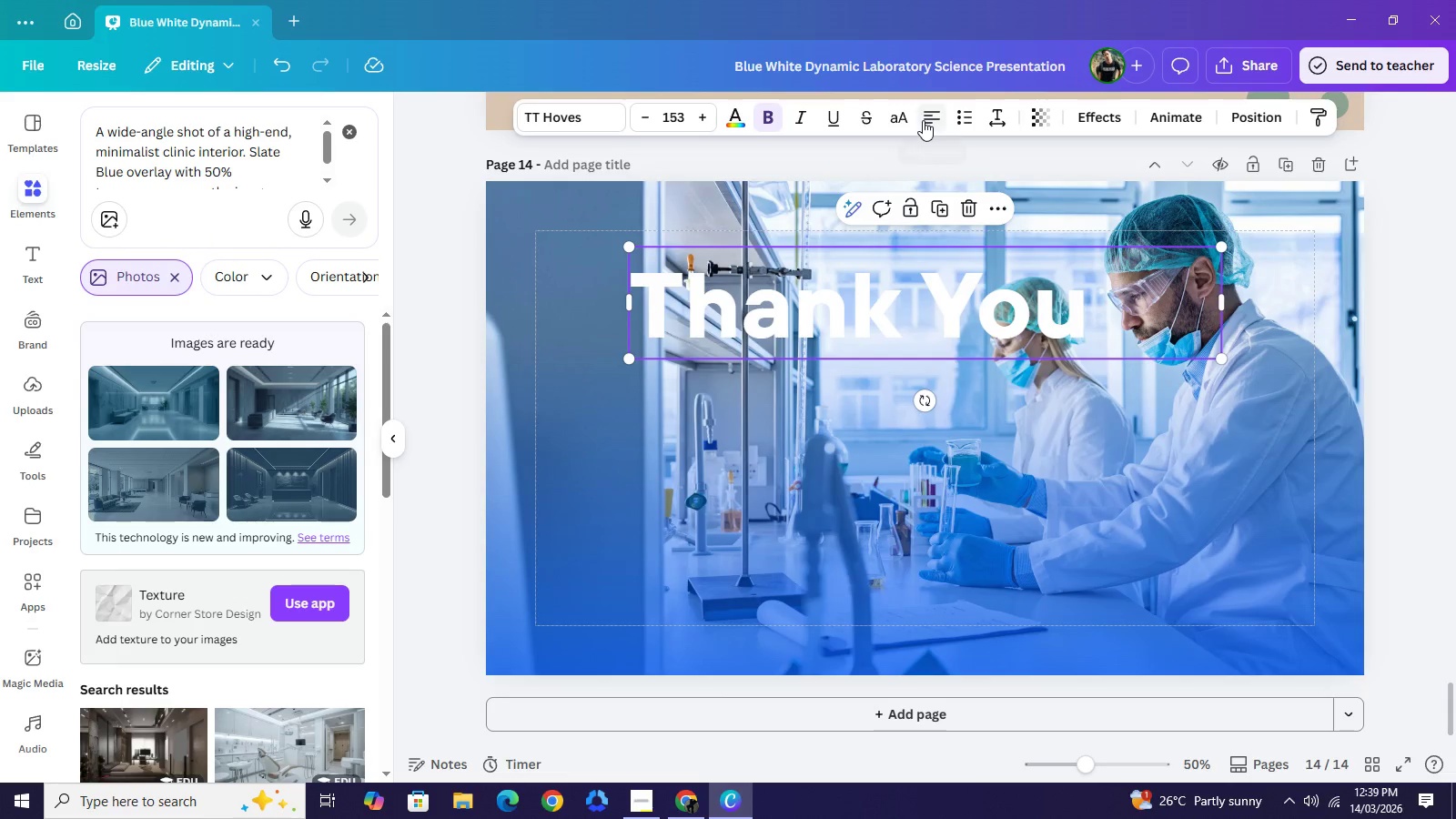 
left_click([923, 120])
 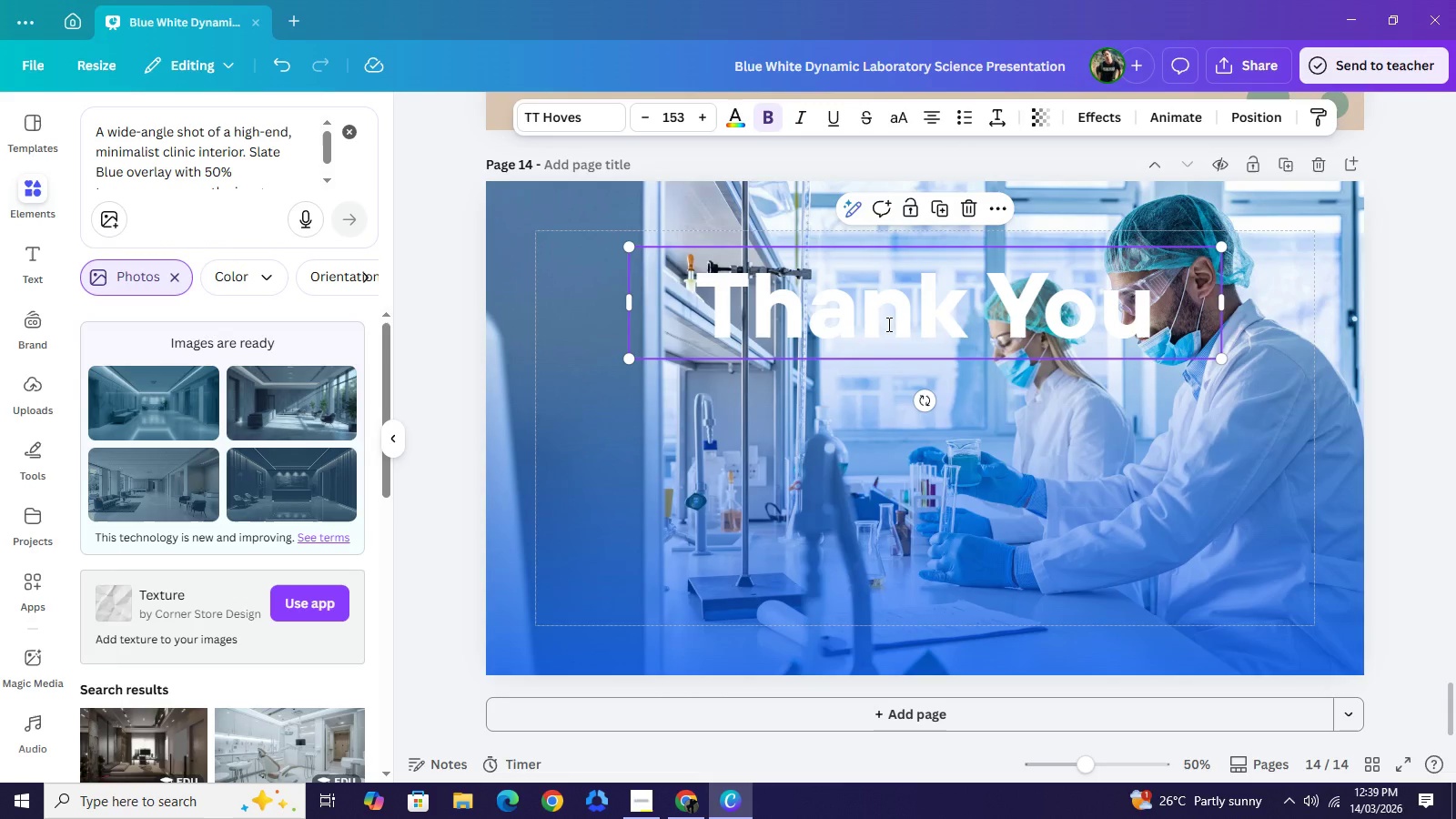 
left_click([887, 324])
 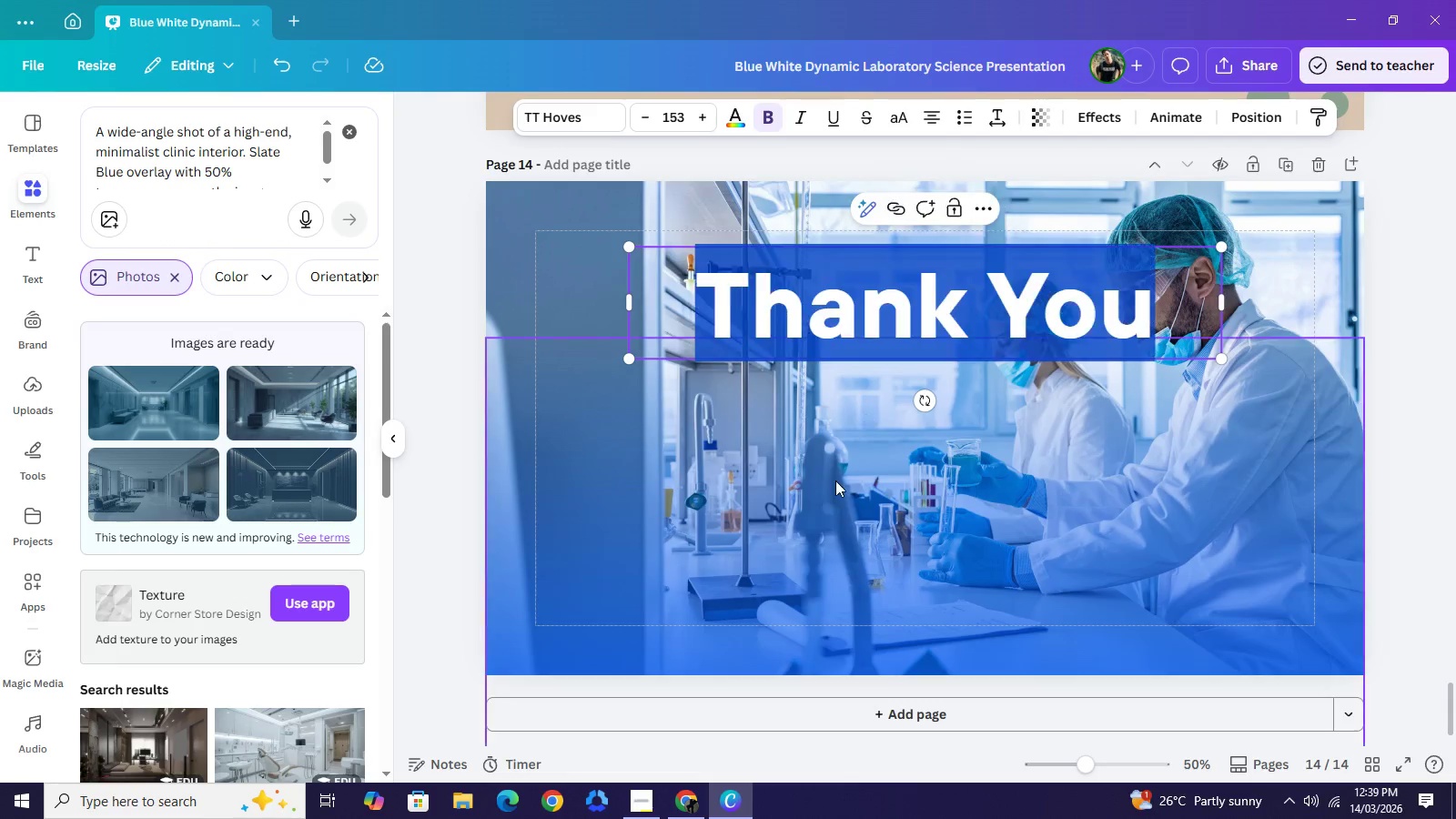 
left_click_drag(start_coordinate=[887, 324], to_coordinate=[700, 794])
 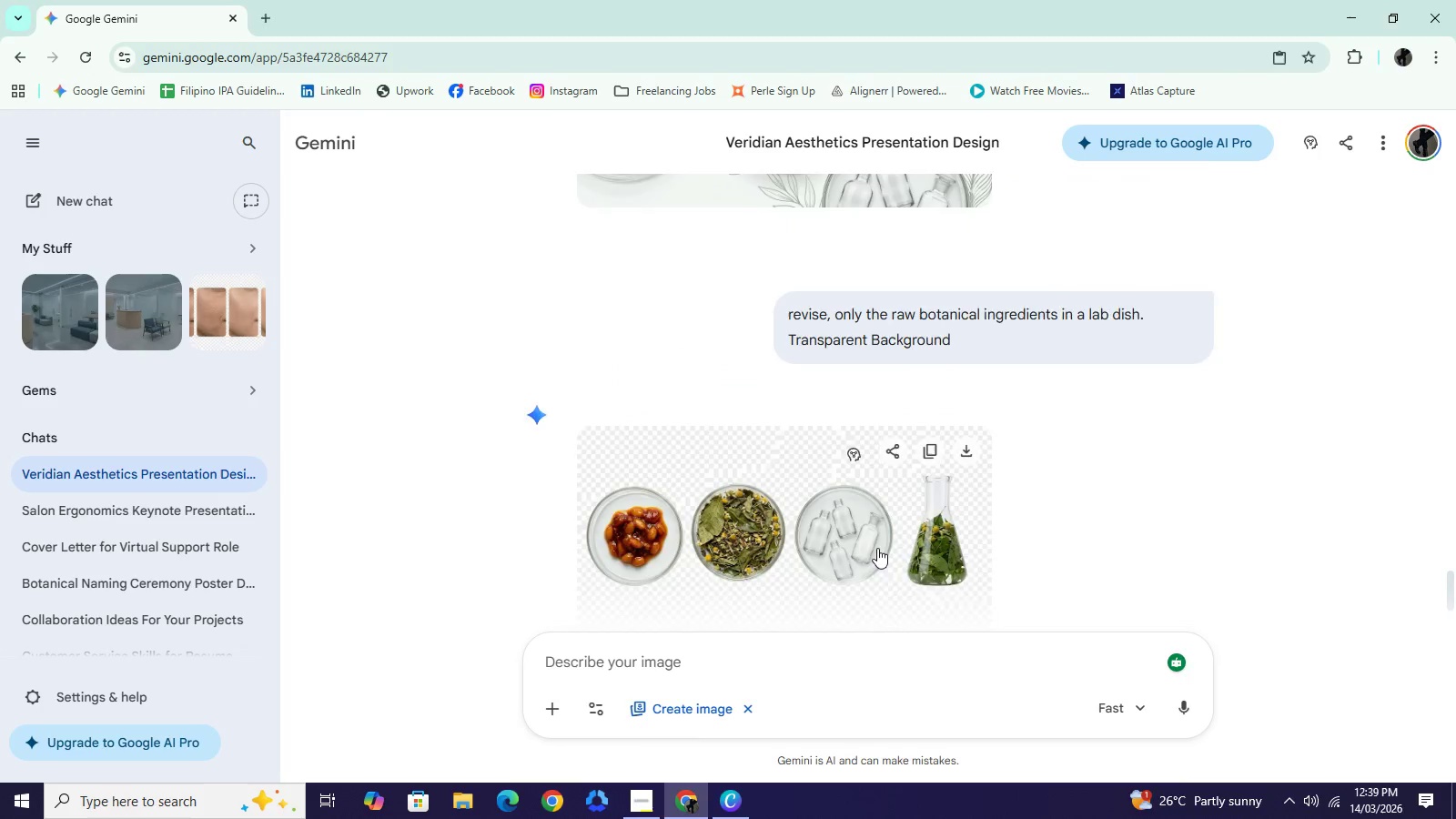 
key(Shift+ShiftRight)
 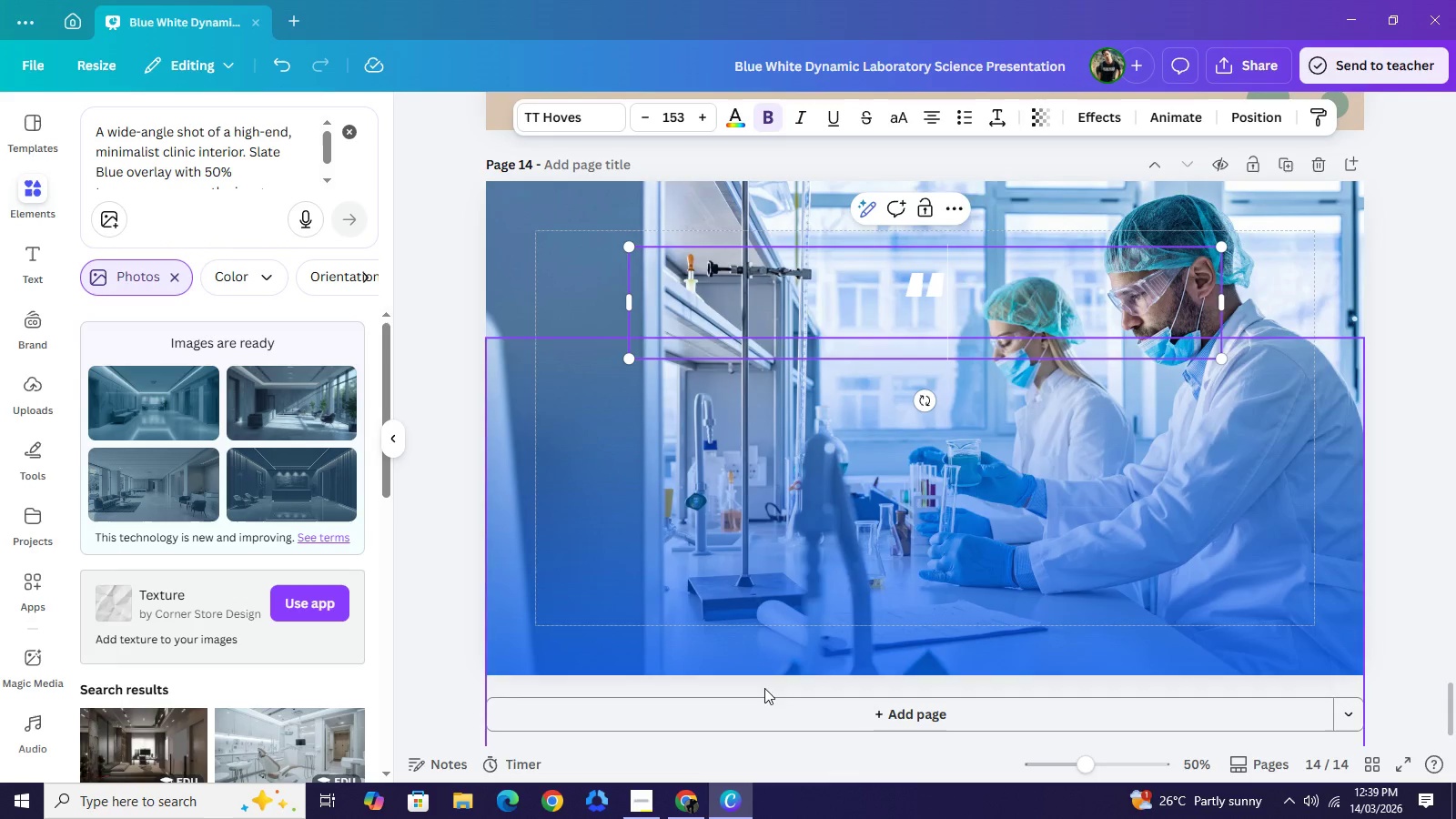 
key(Shift+Quote)
 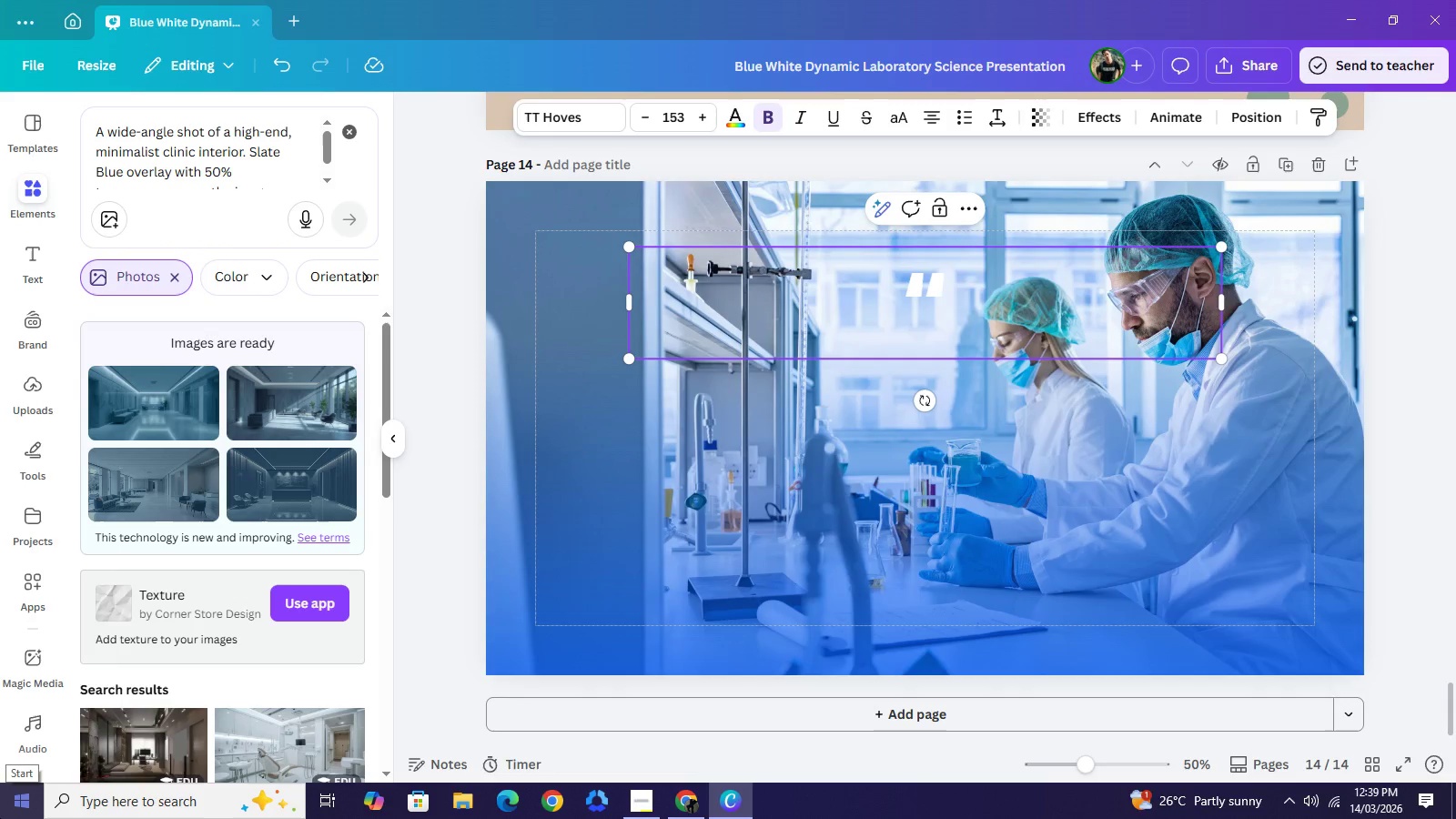 
type(Begin the Hybrid Journey")
 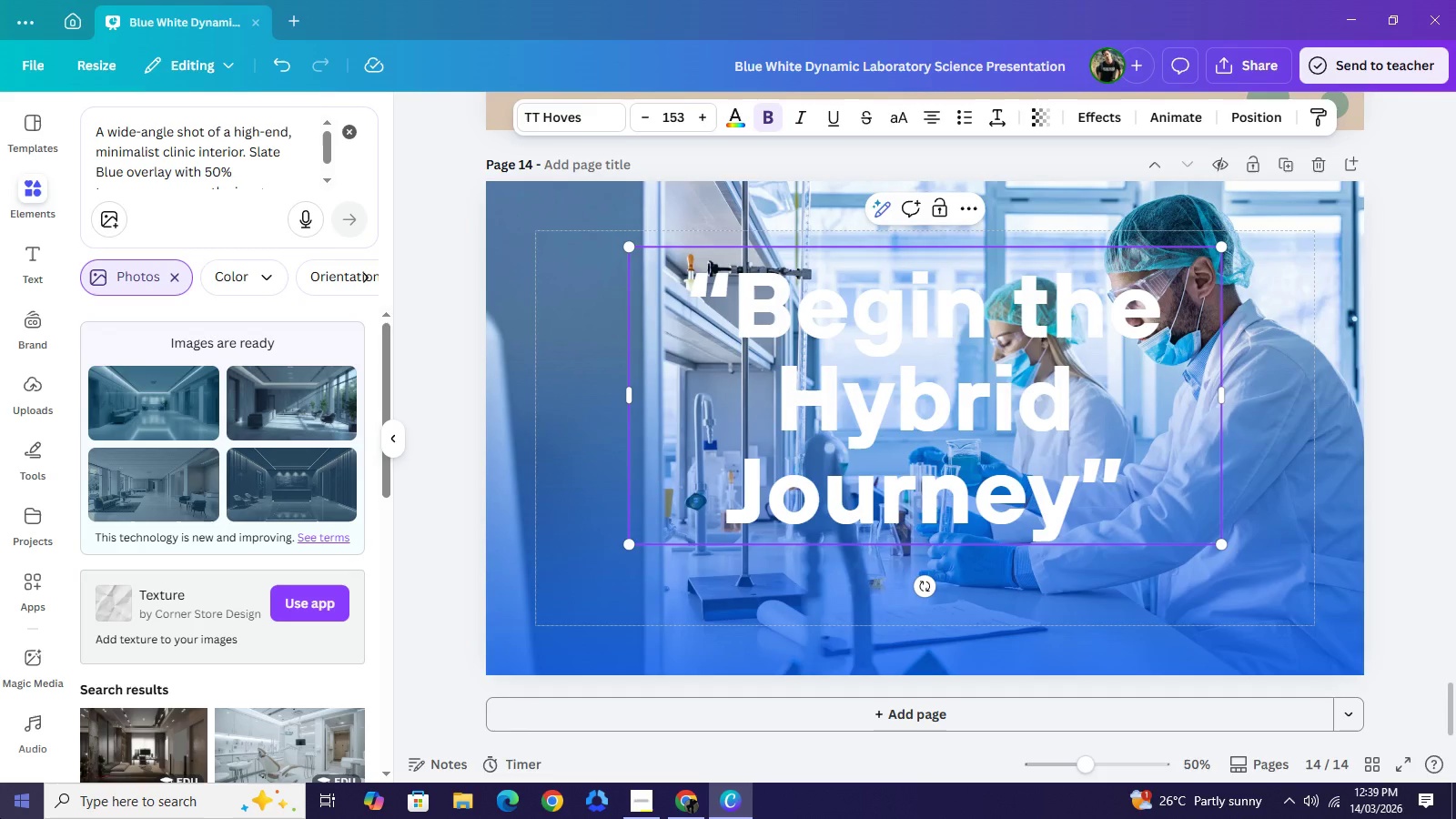 
left_click([700, 794])
 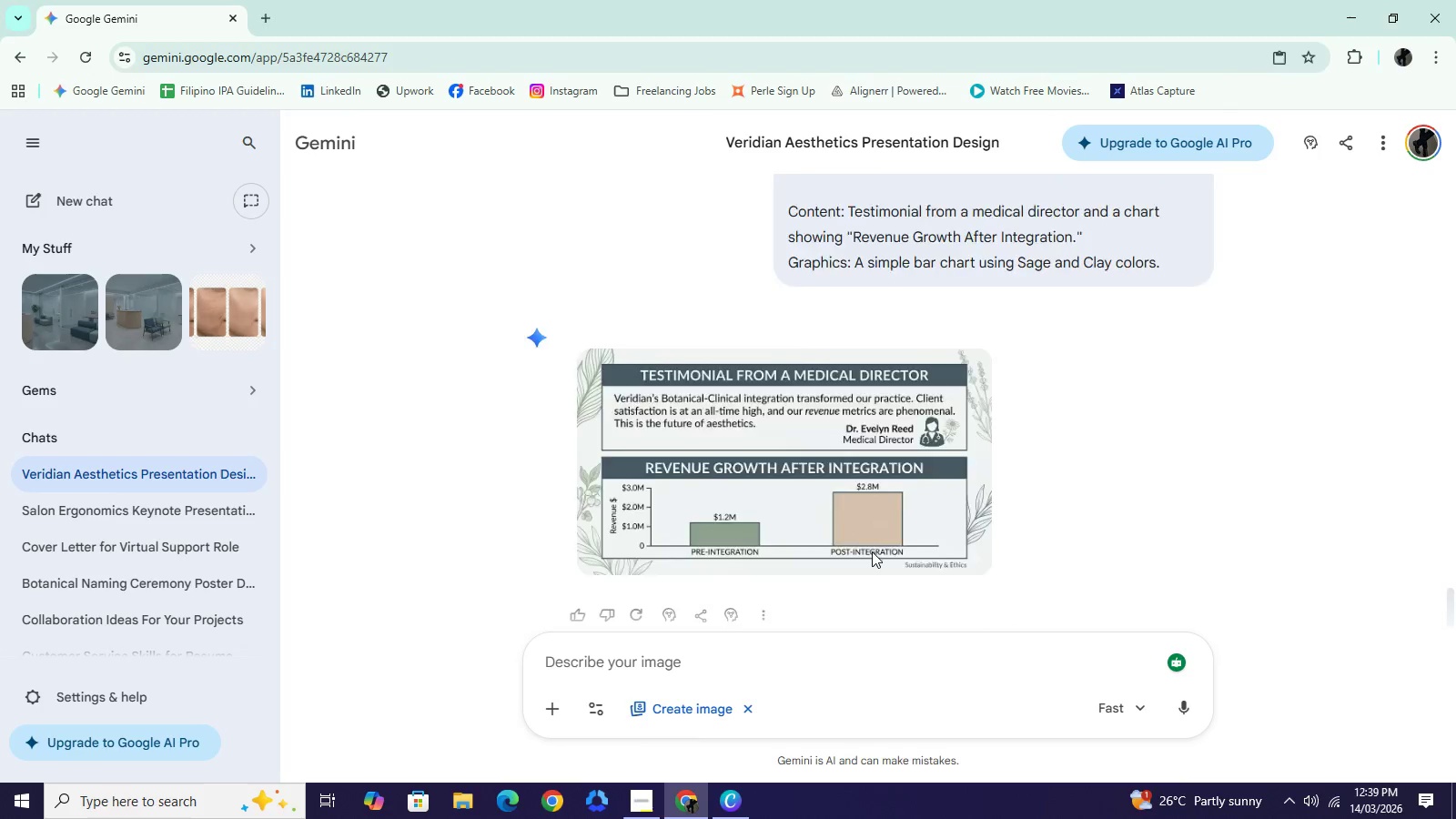 
scroll: coordinate [846, 565], scroll_direction: up, amount: 53.0
 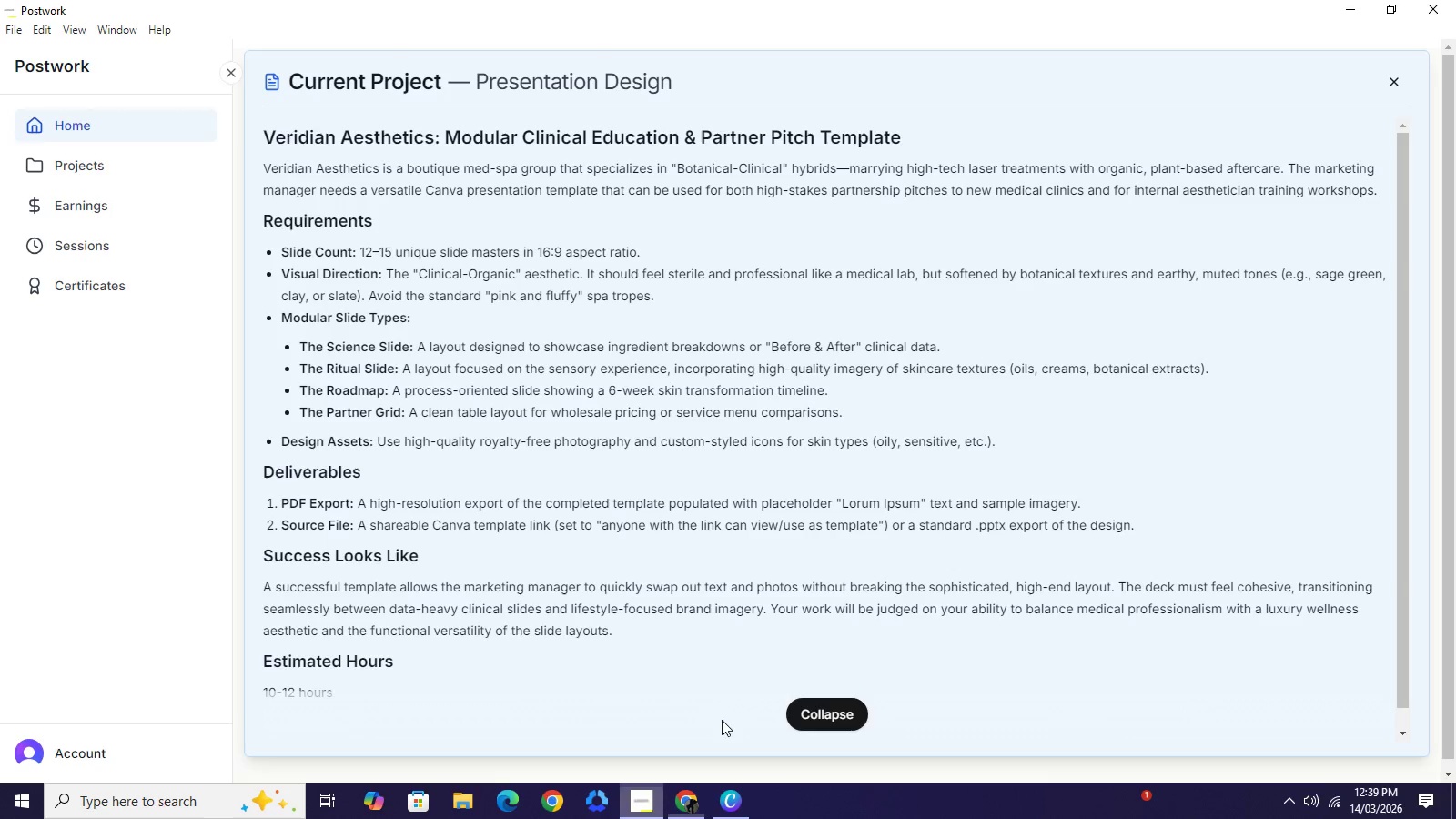 
left_click([647, 804])
 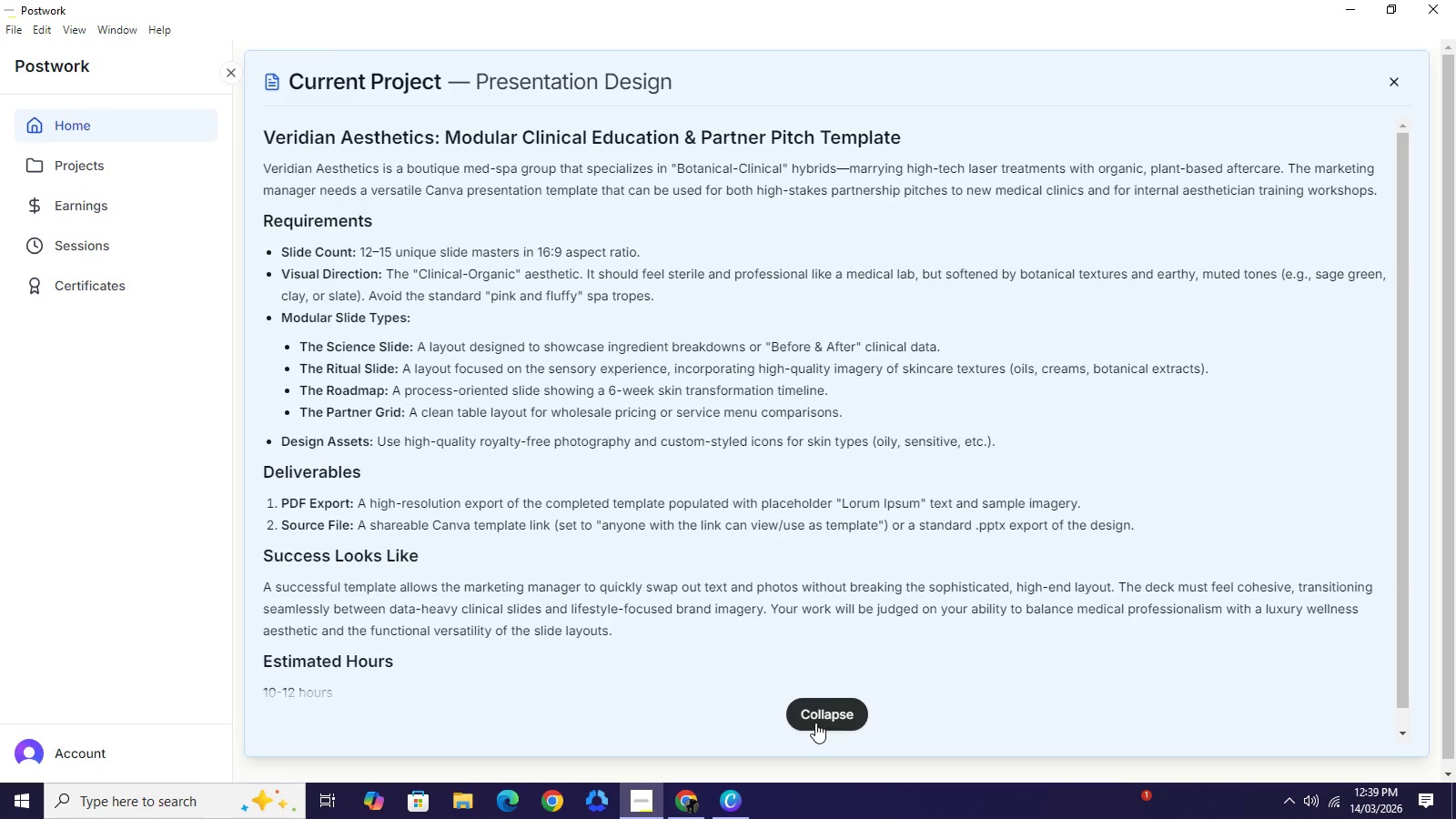 
left_click([815, 723])